 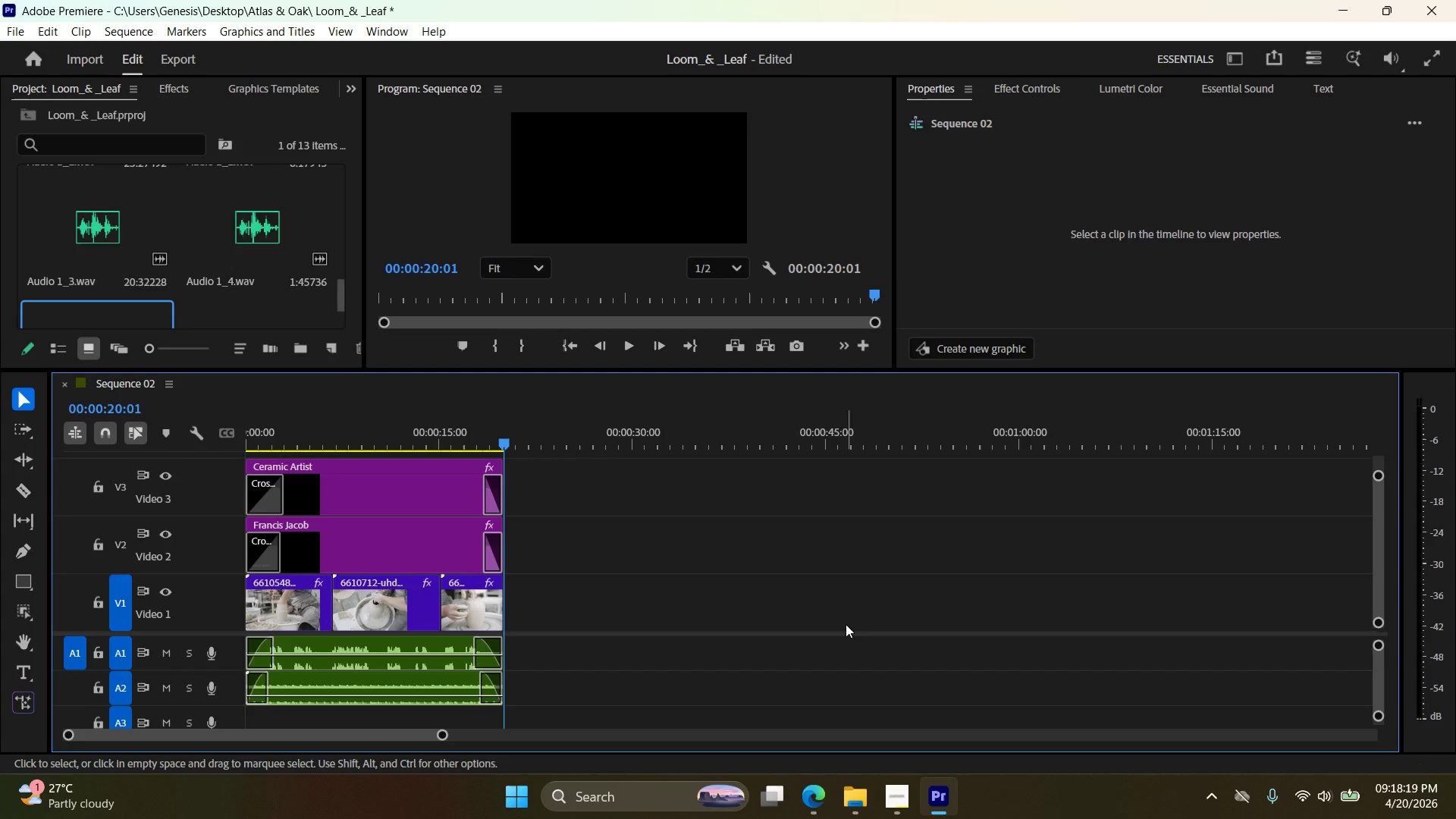 
left_click_drag(start_coordinate=[602, 371], to_coordinate=[610, 490])
 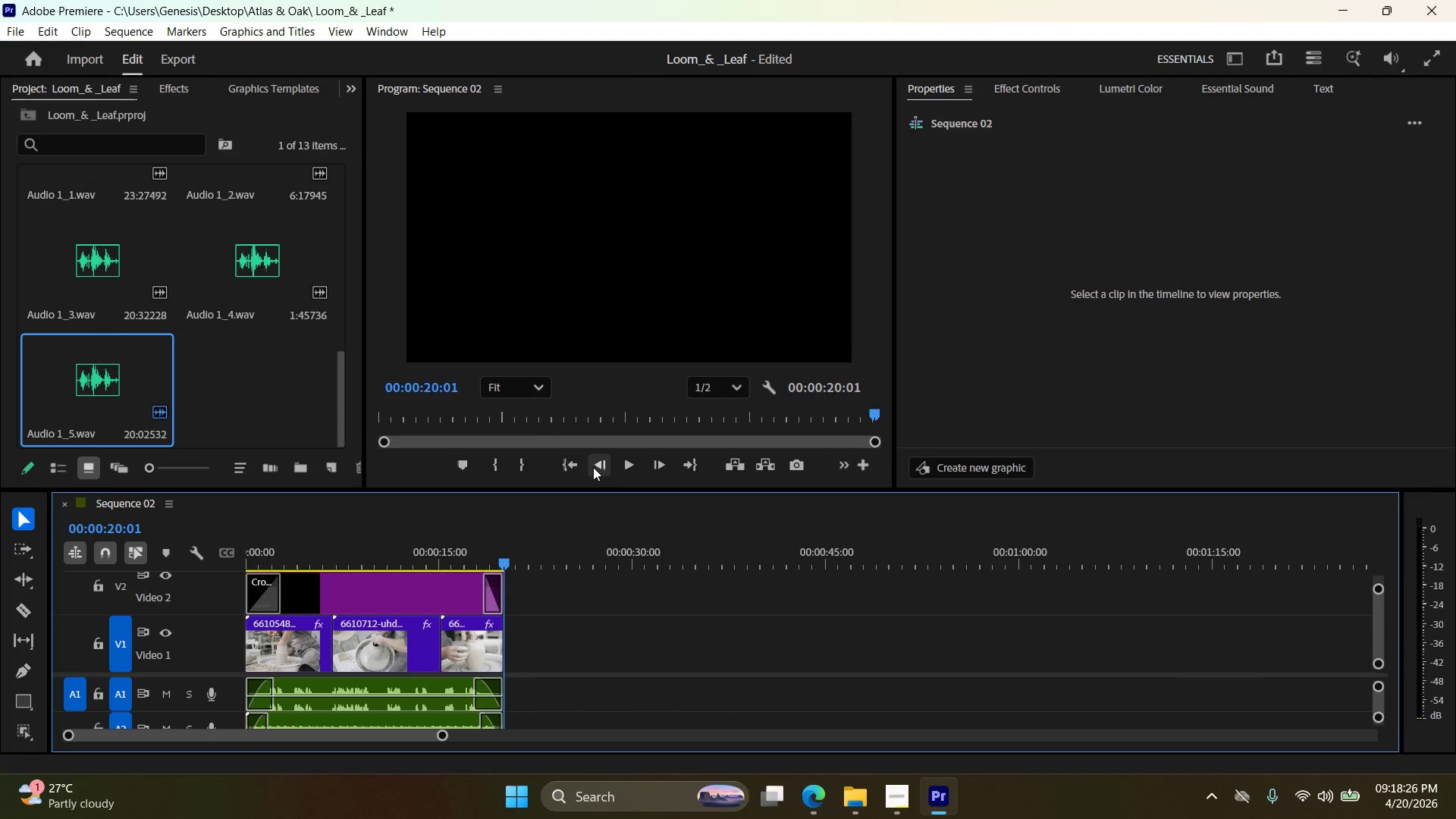 
left_click([575, 466])
 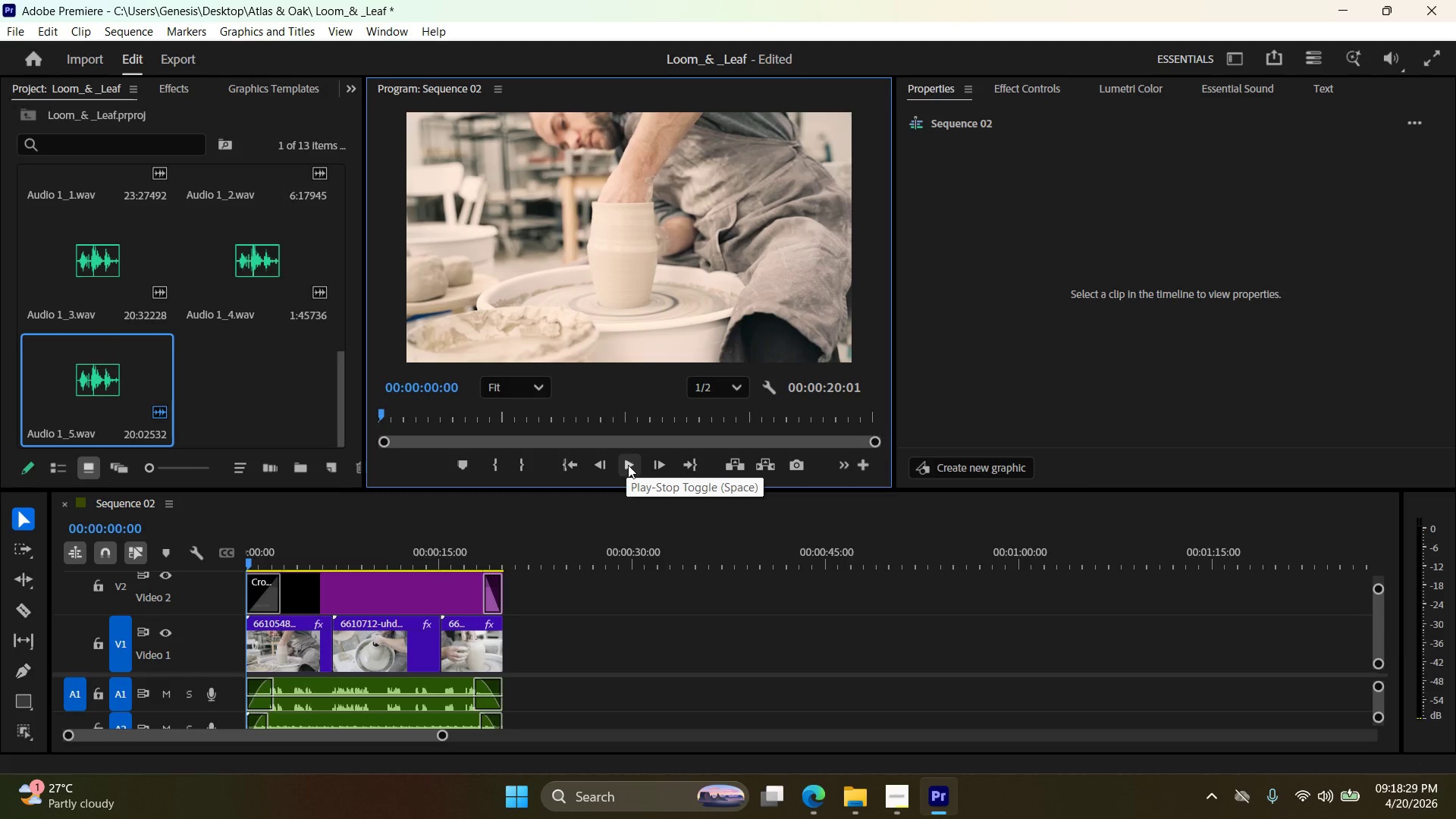 
left_click([628, 464])
 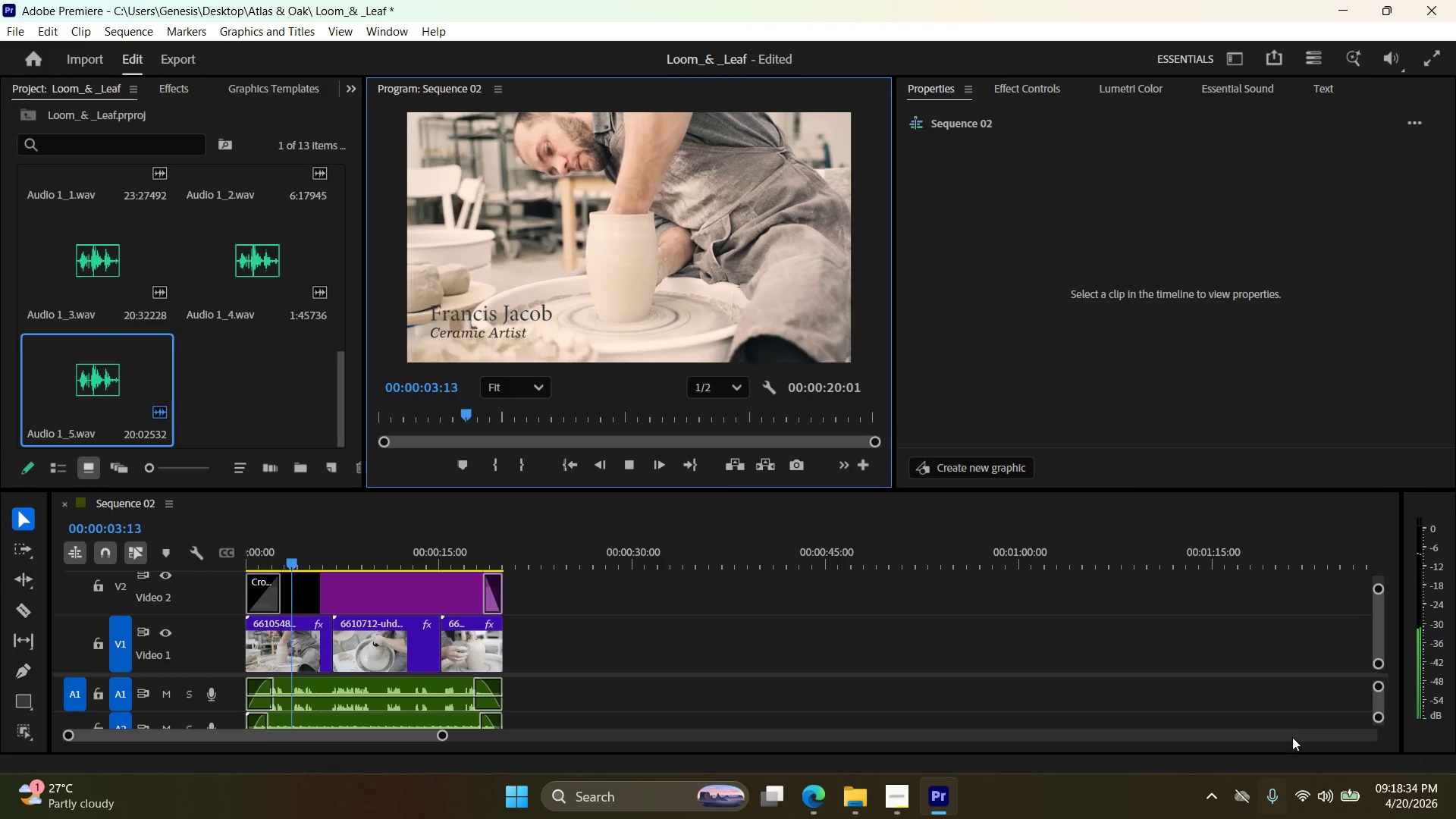 
wait(5.12)
 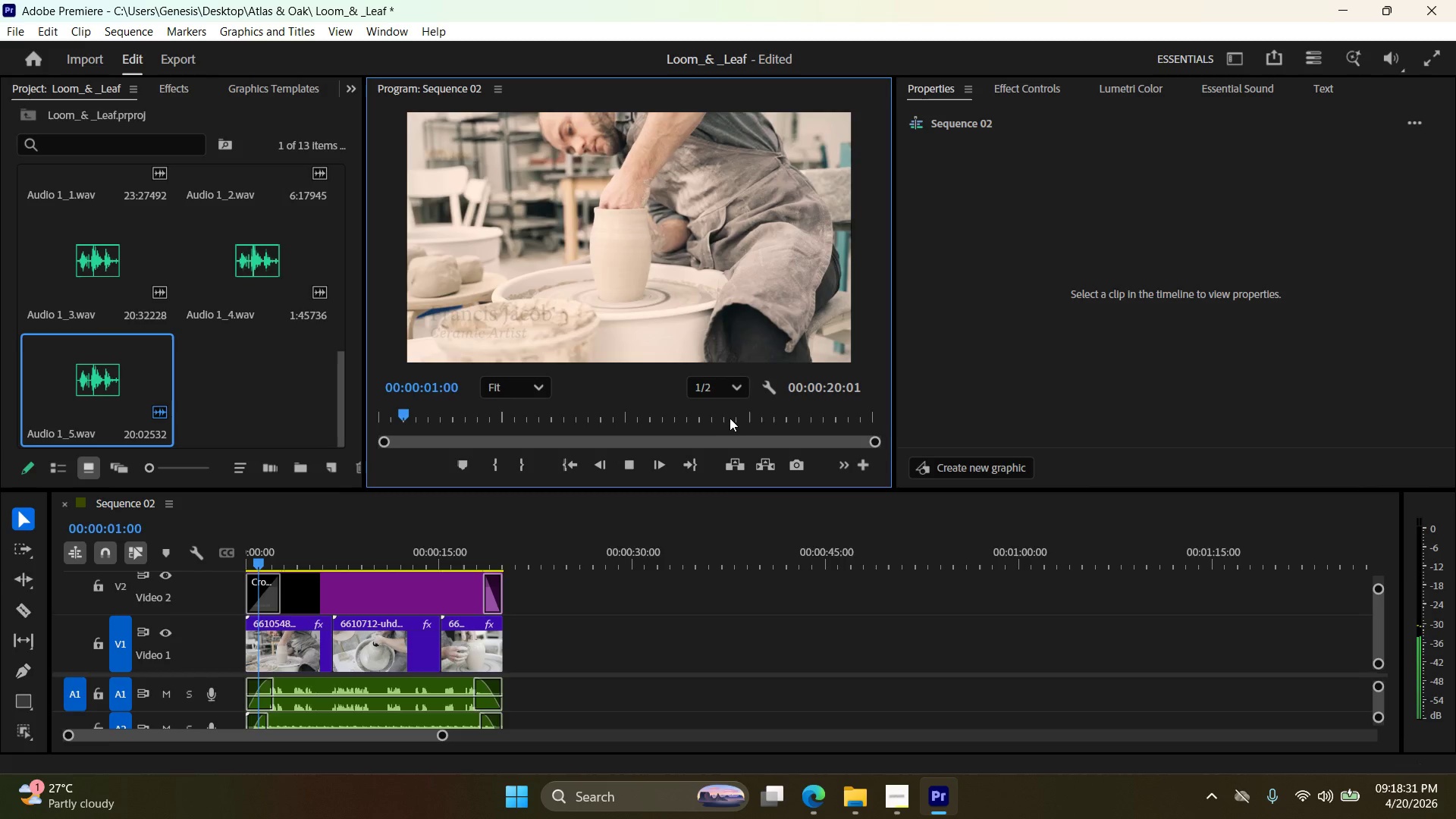 
left_click([1318, 797])
 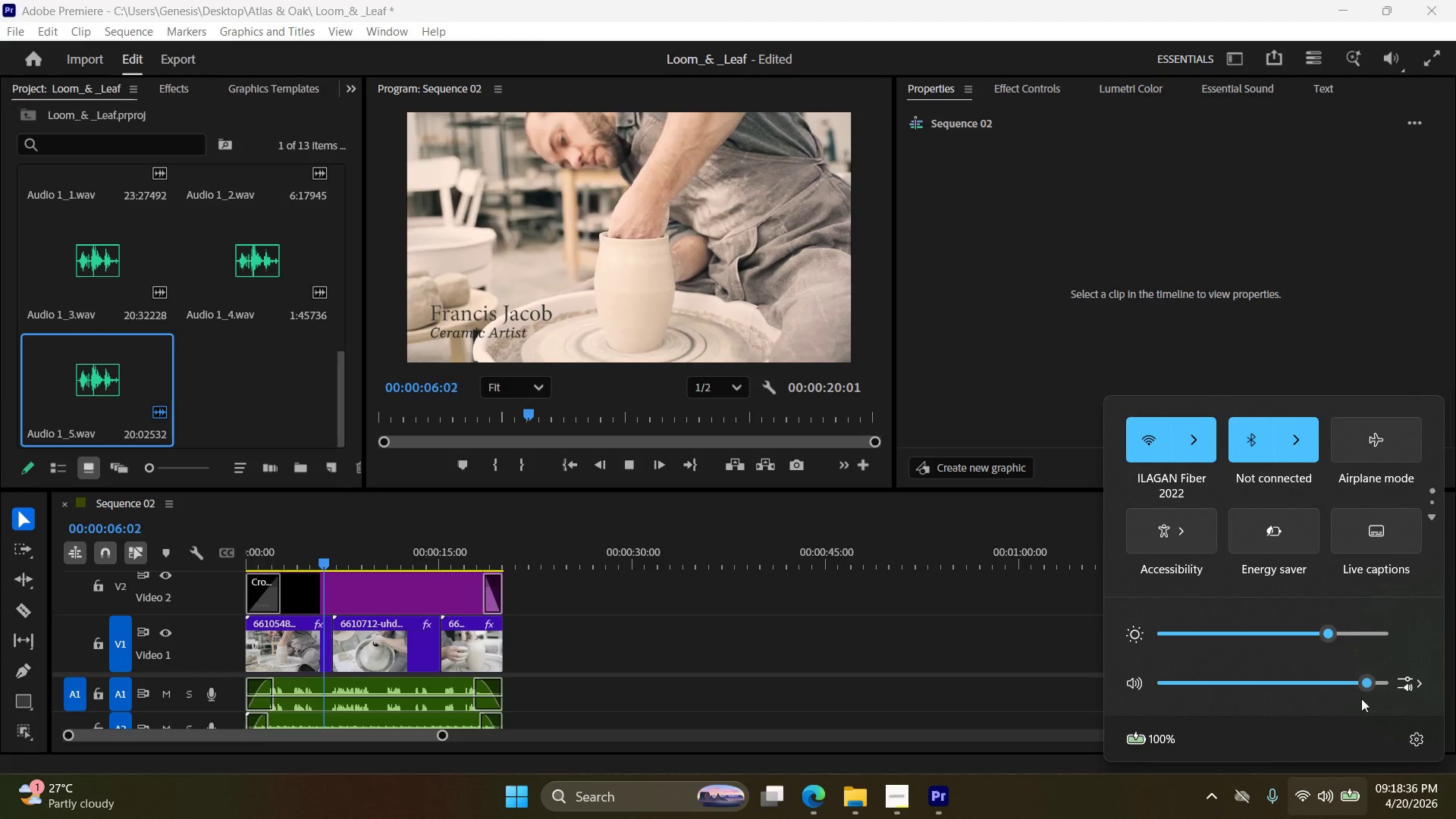 
left_click_drag(start_coordinate=[1366, 686], to_coordinate=[1402, 684])
 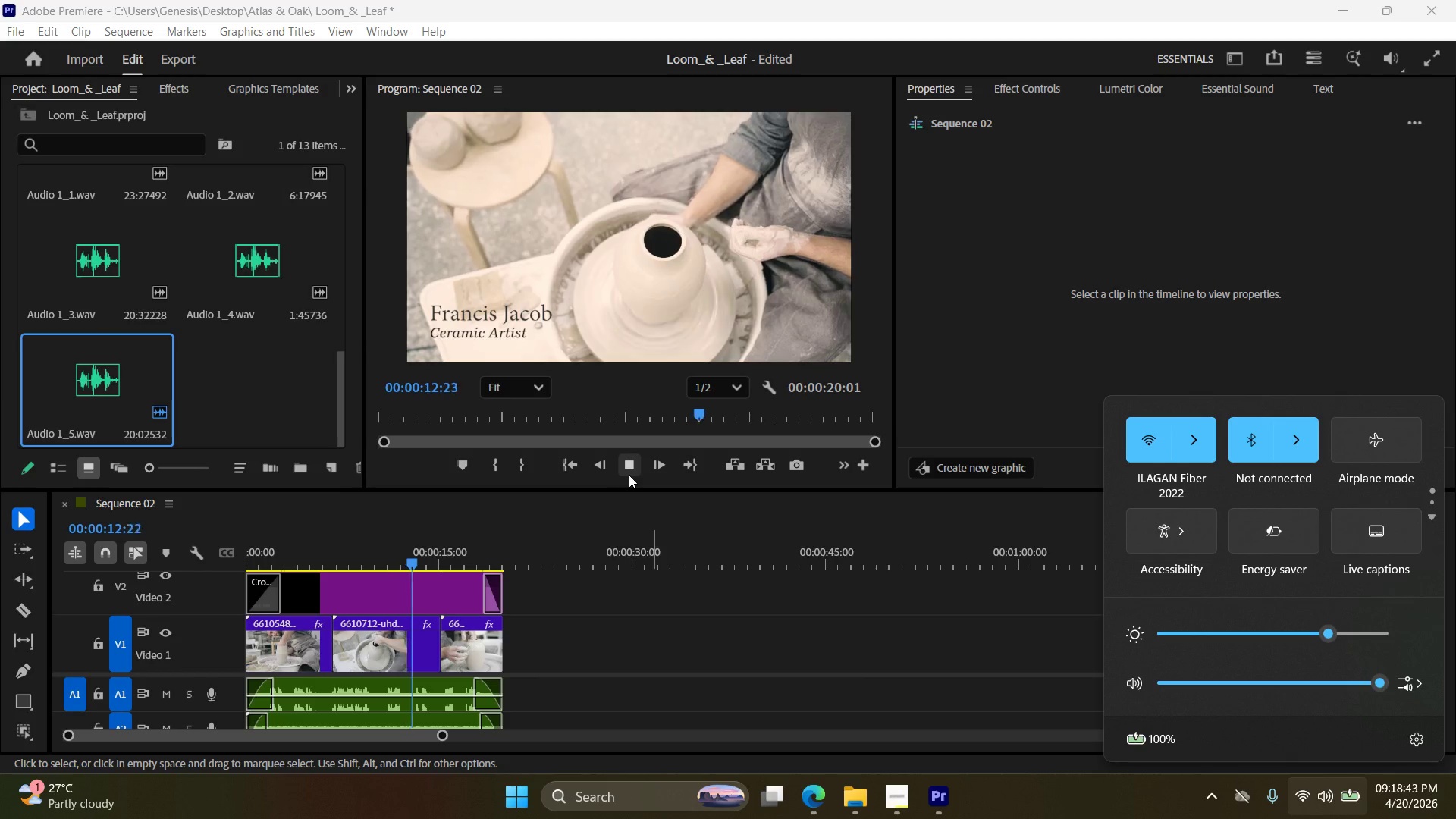 
wait(11.25)
 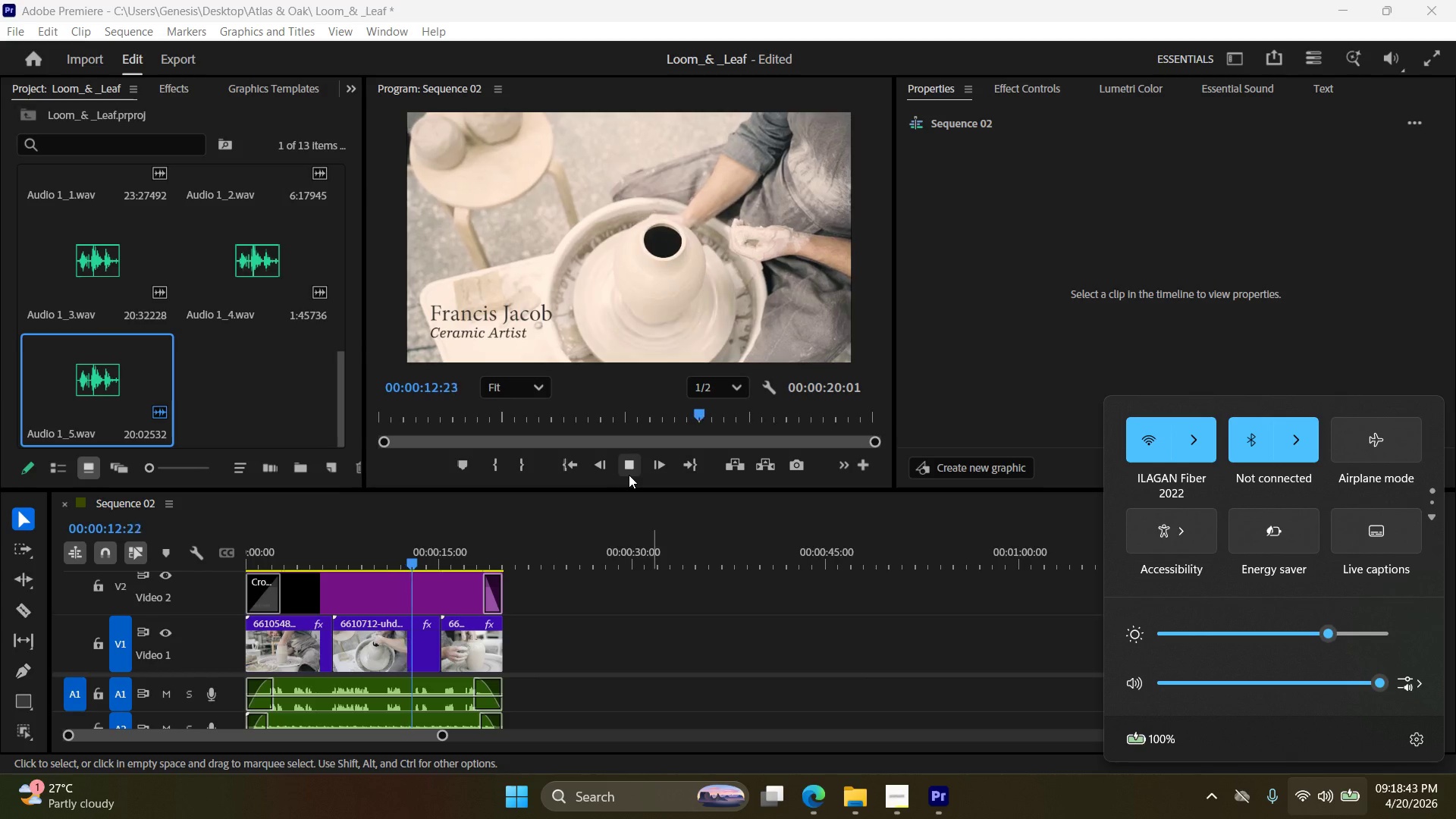 
left_click([632, 477])
 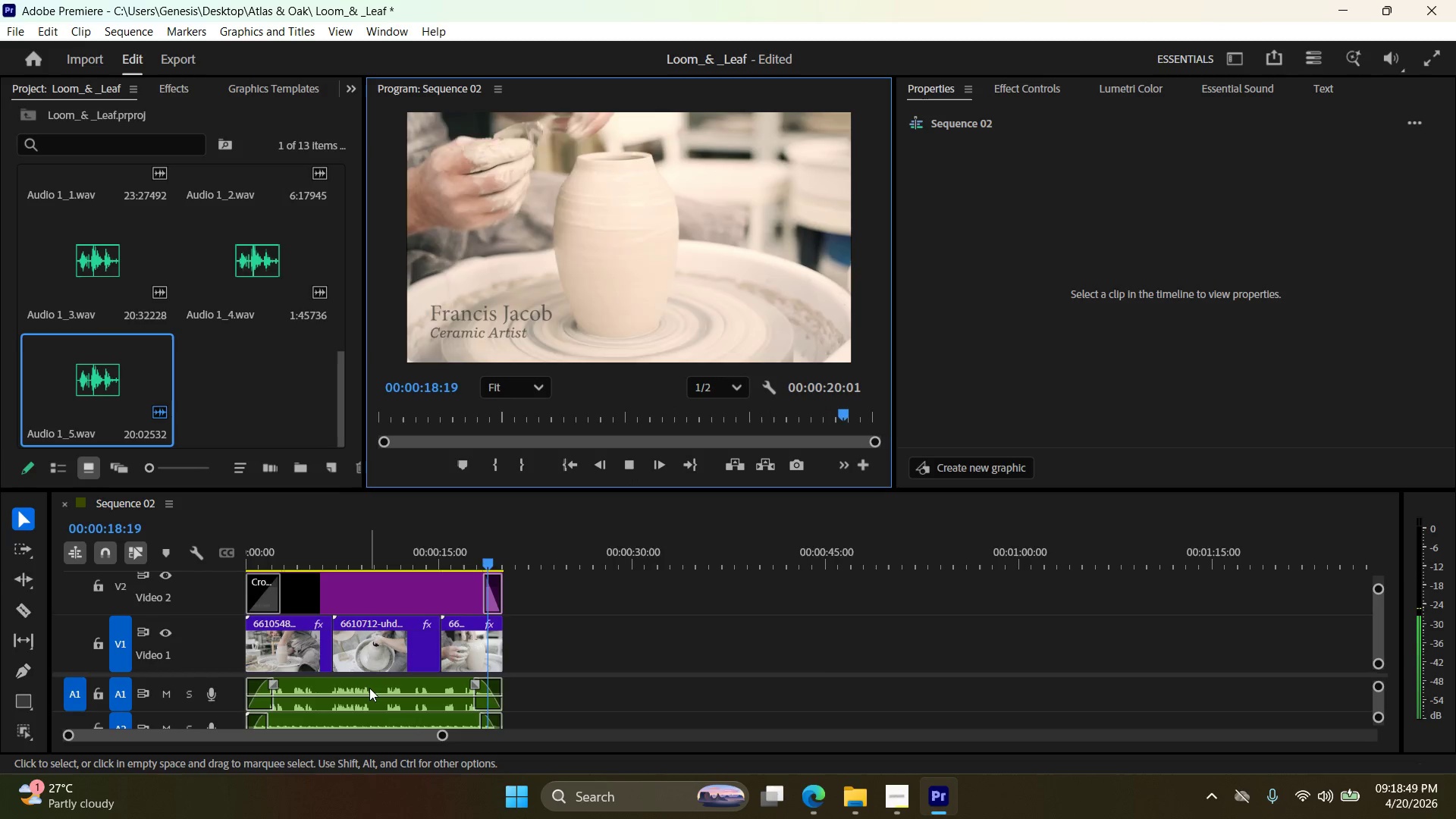 
left_click([369, 688])
 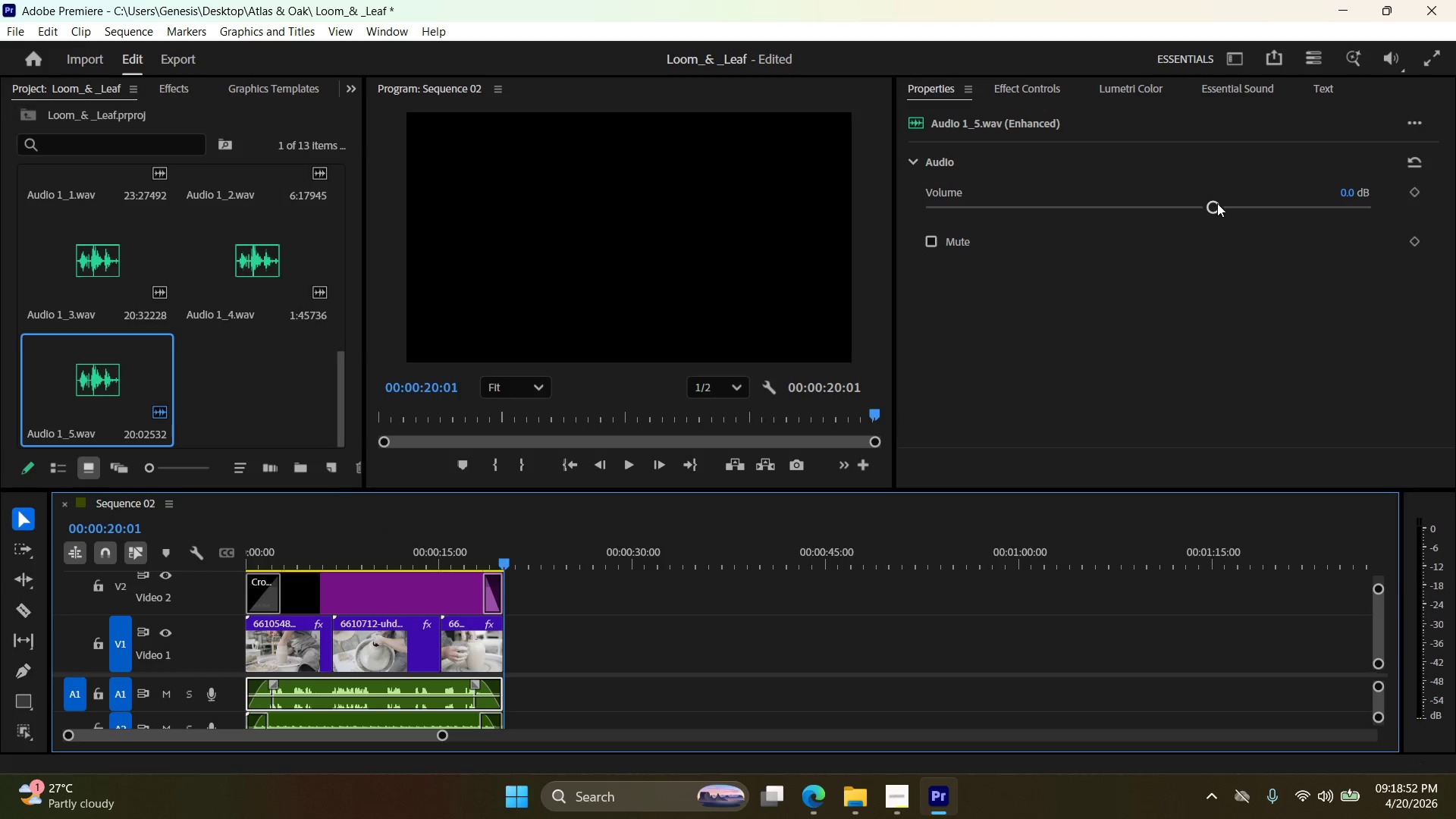 
left_click_drag(start_coordinate=[1216, 204], to_coordinate=[573, 468])
 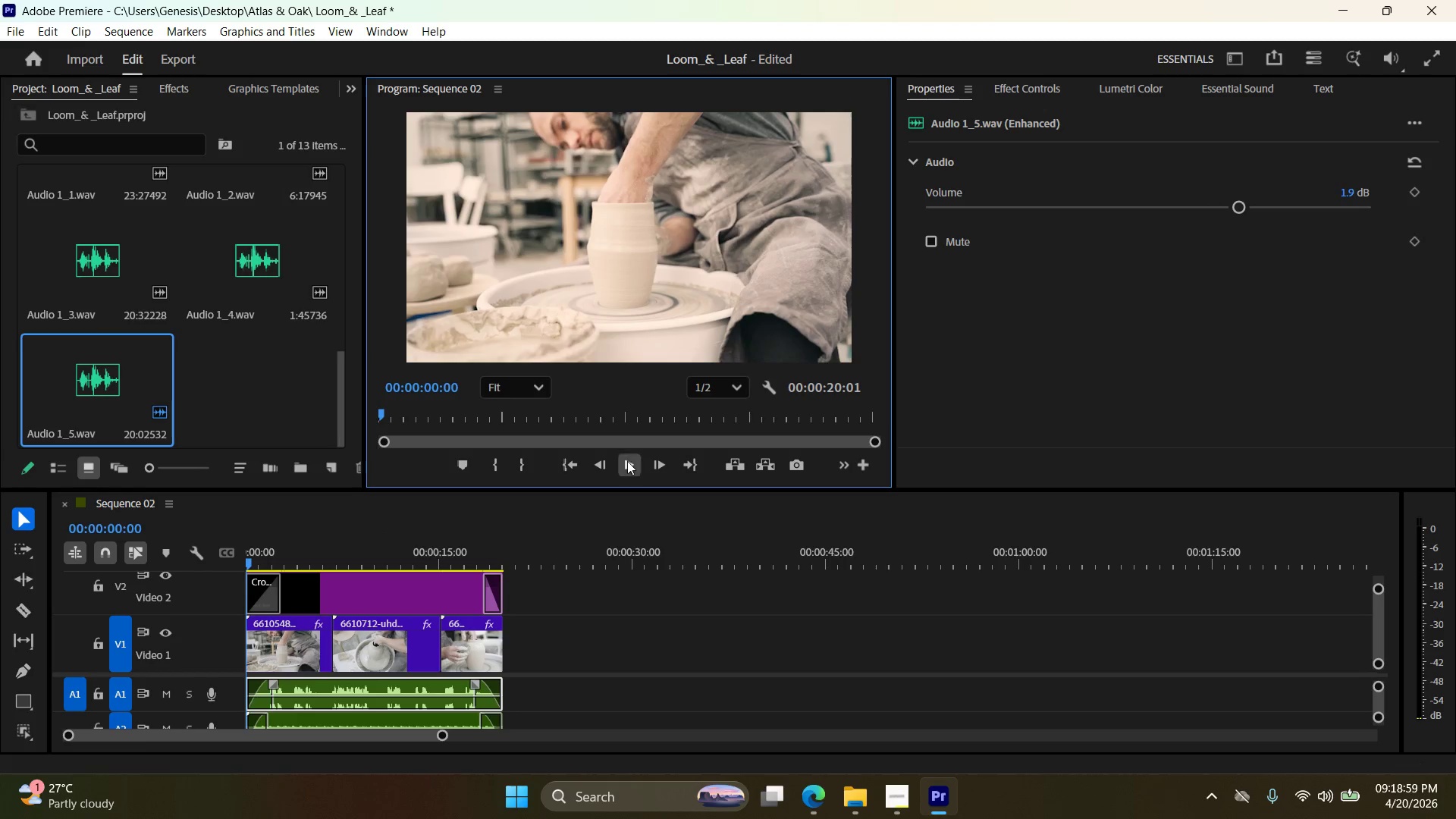 
left_click([573, 468])
 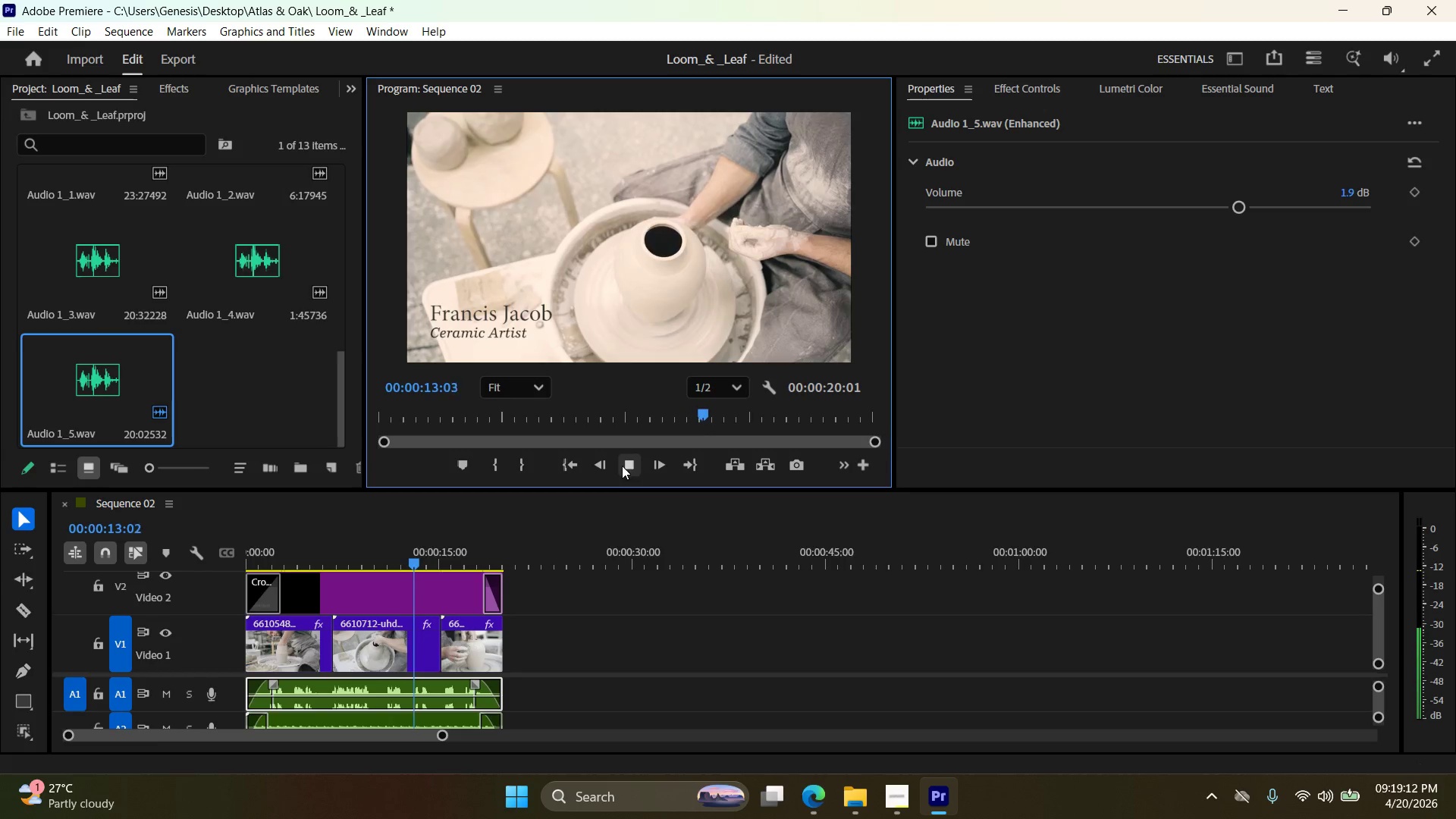 
wait(18.91)
 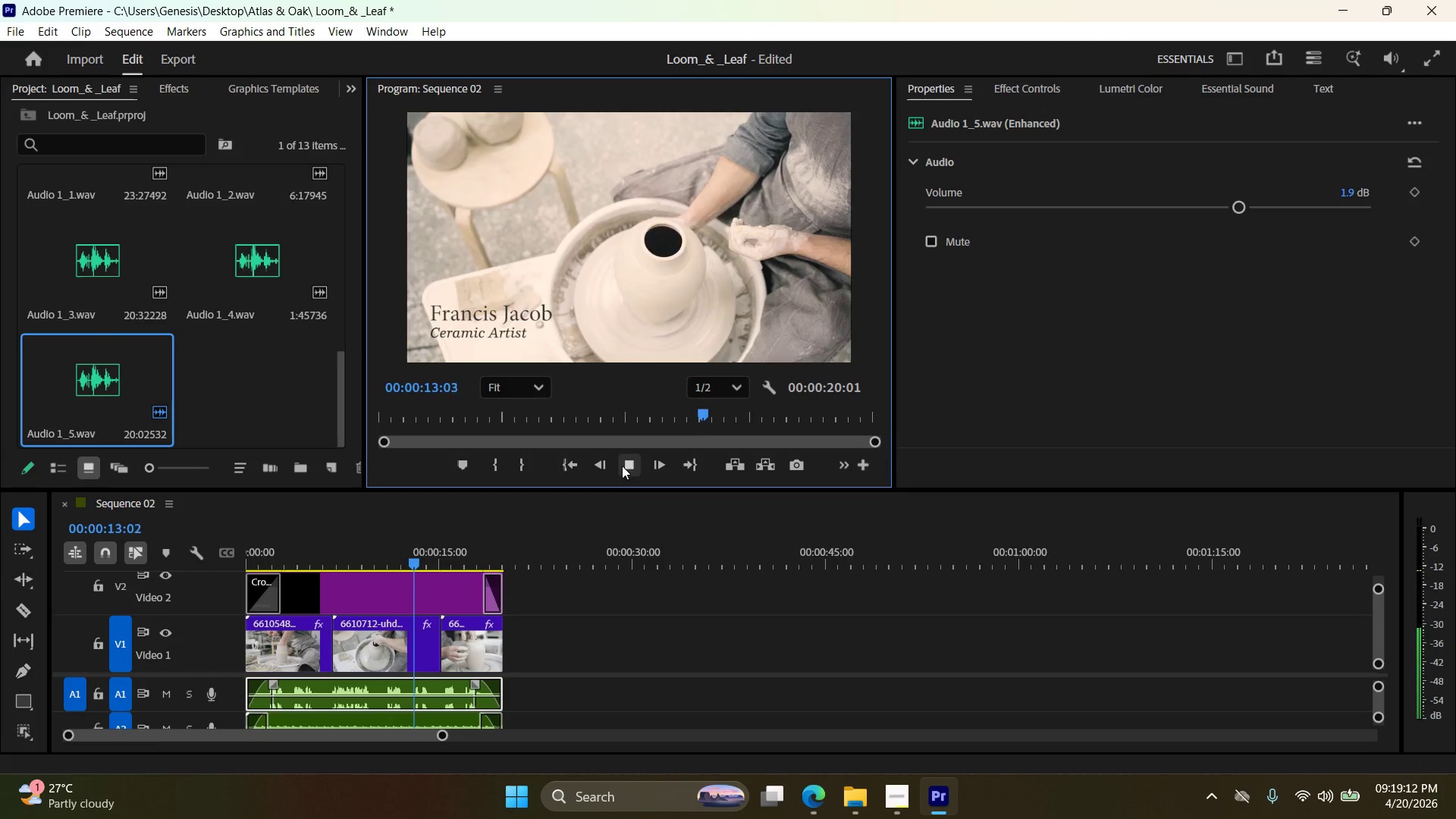 
left_click([624, 466])
 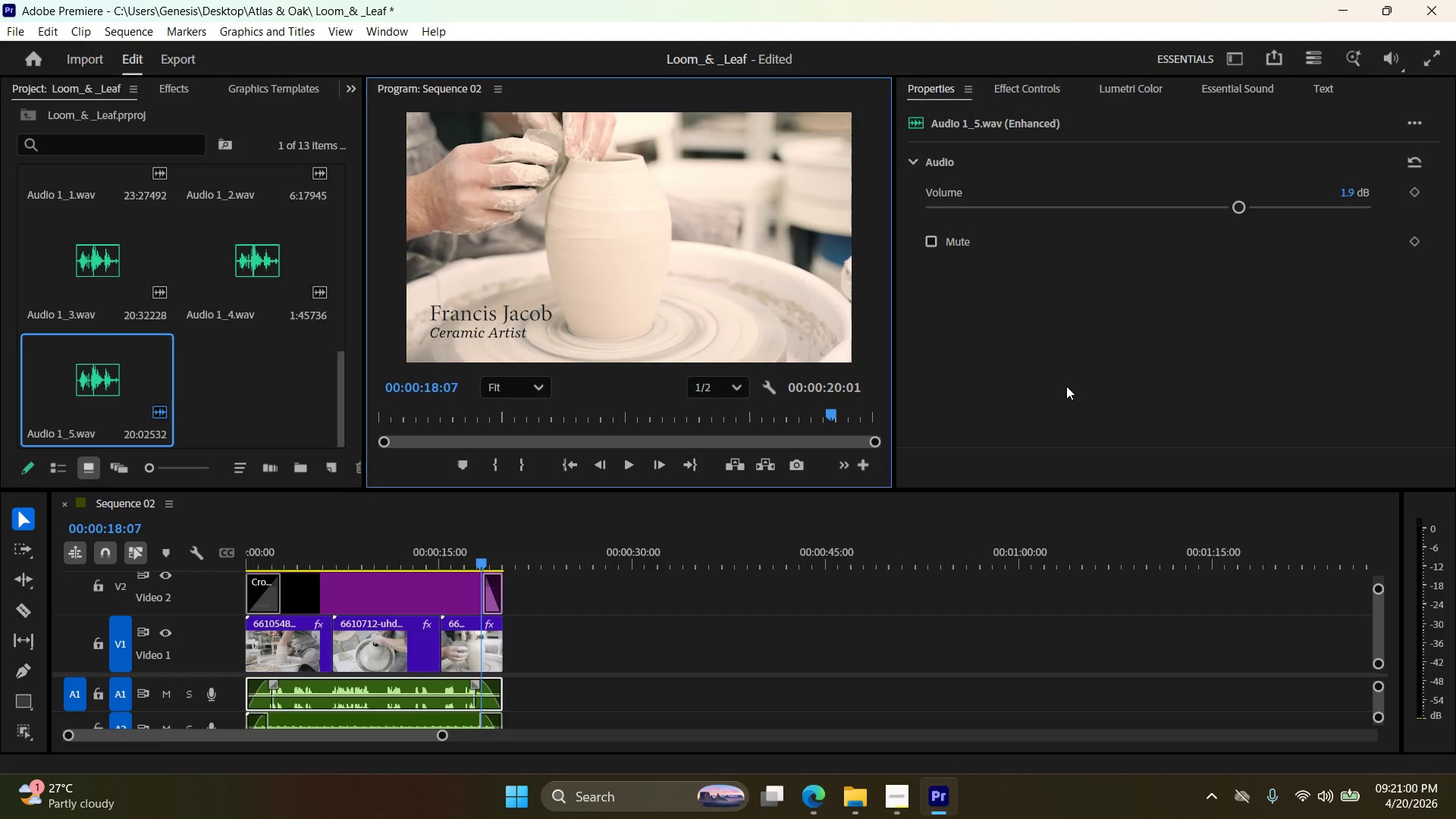 
wait(107.71)
 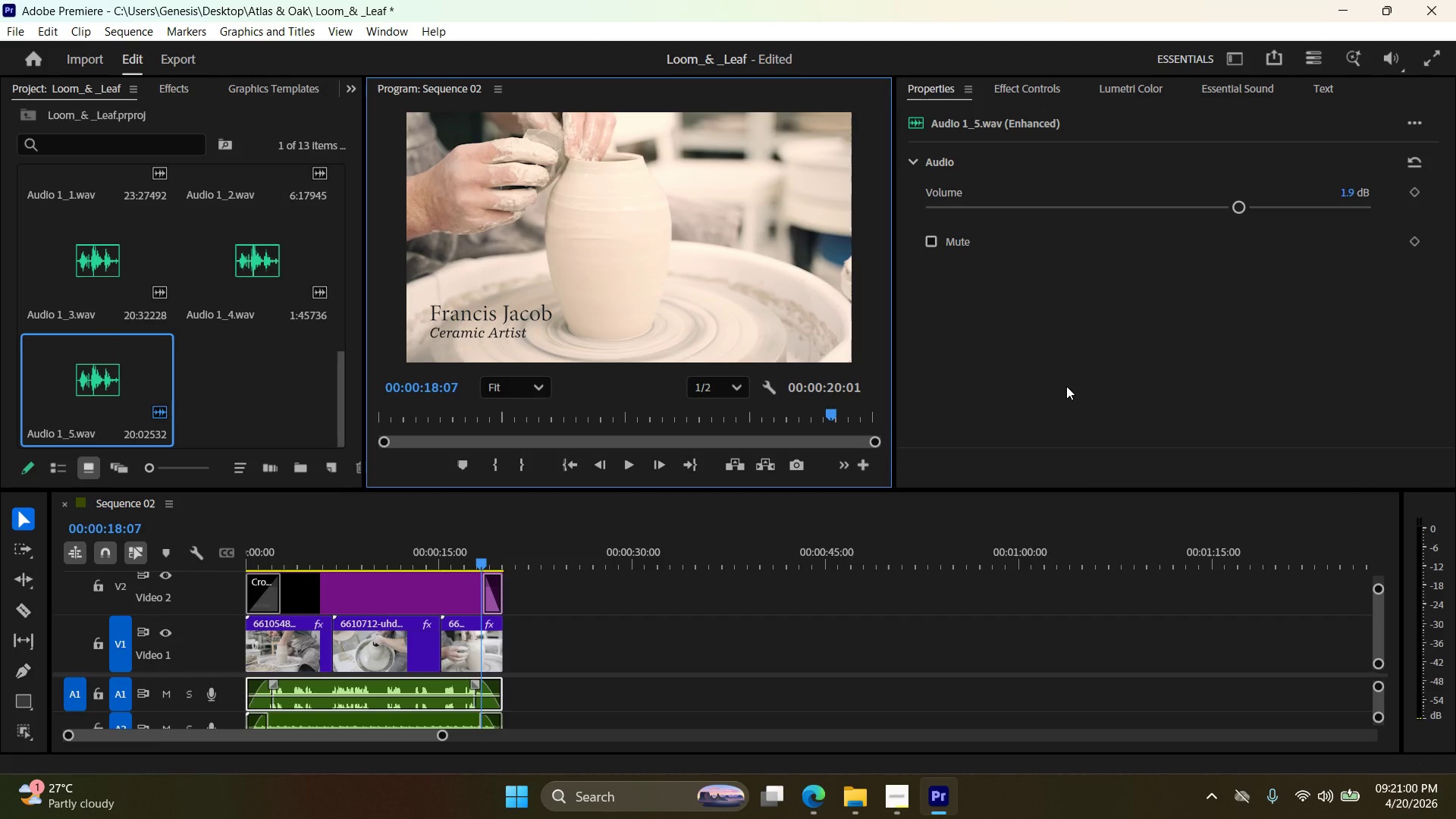 
mouse_move([893, 765])
 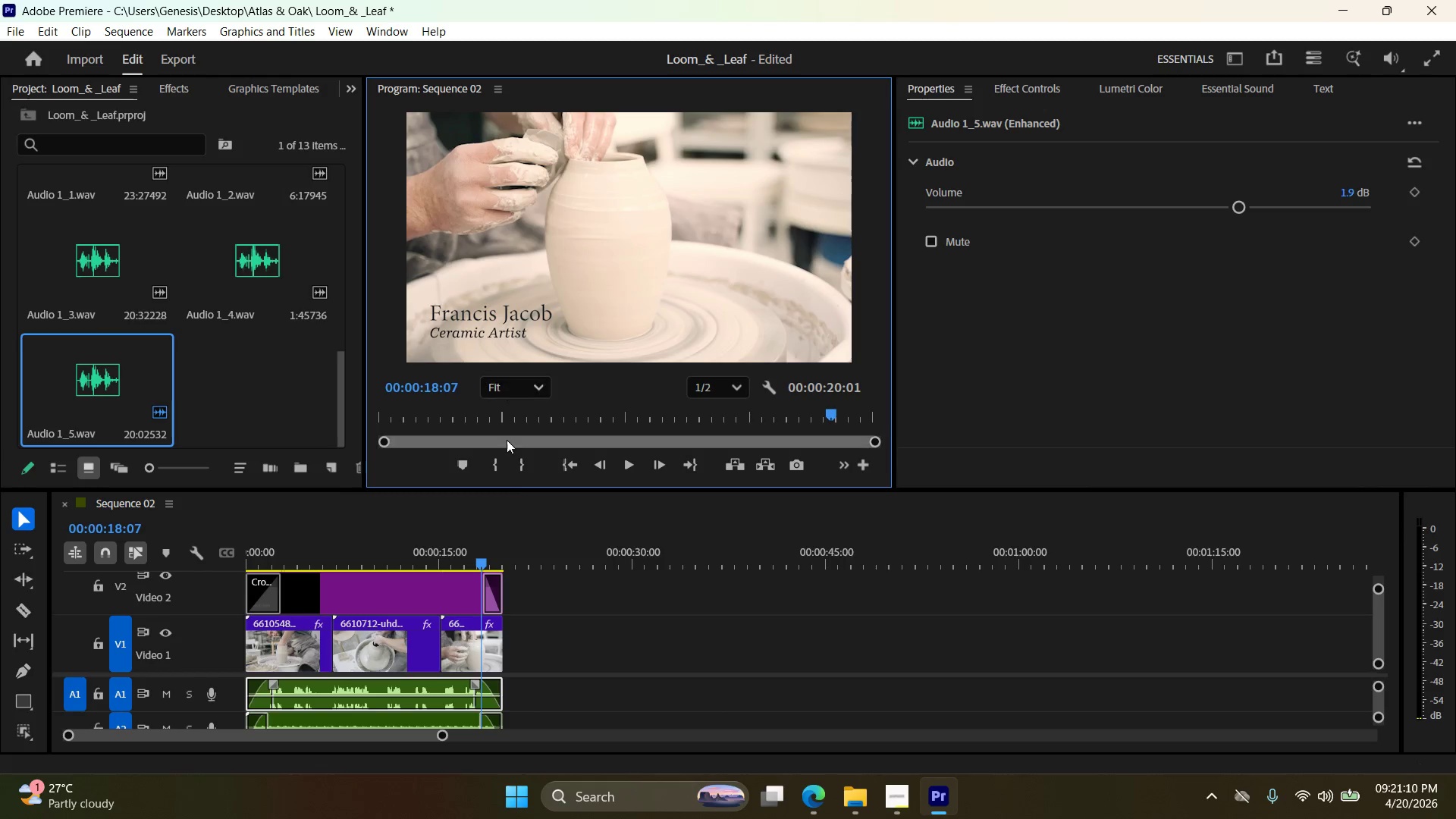 
left_click([572, 464])
 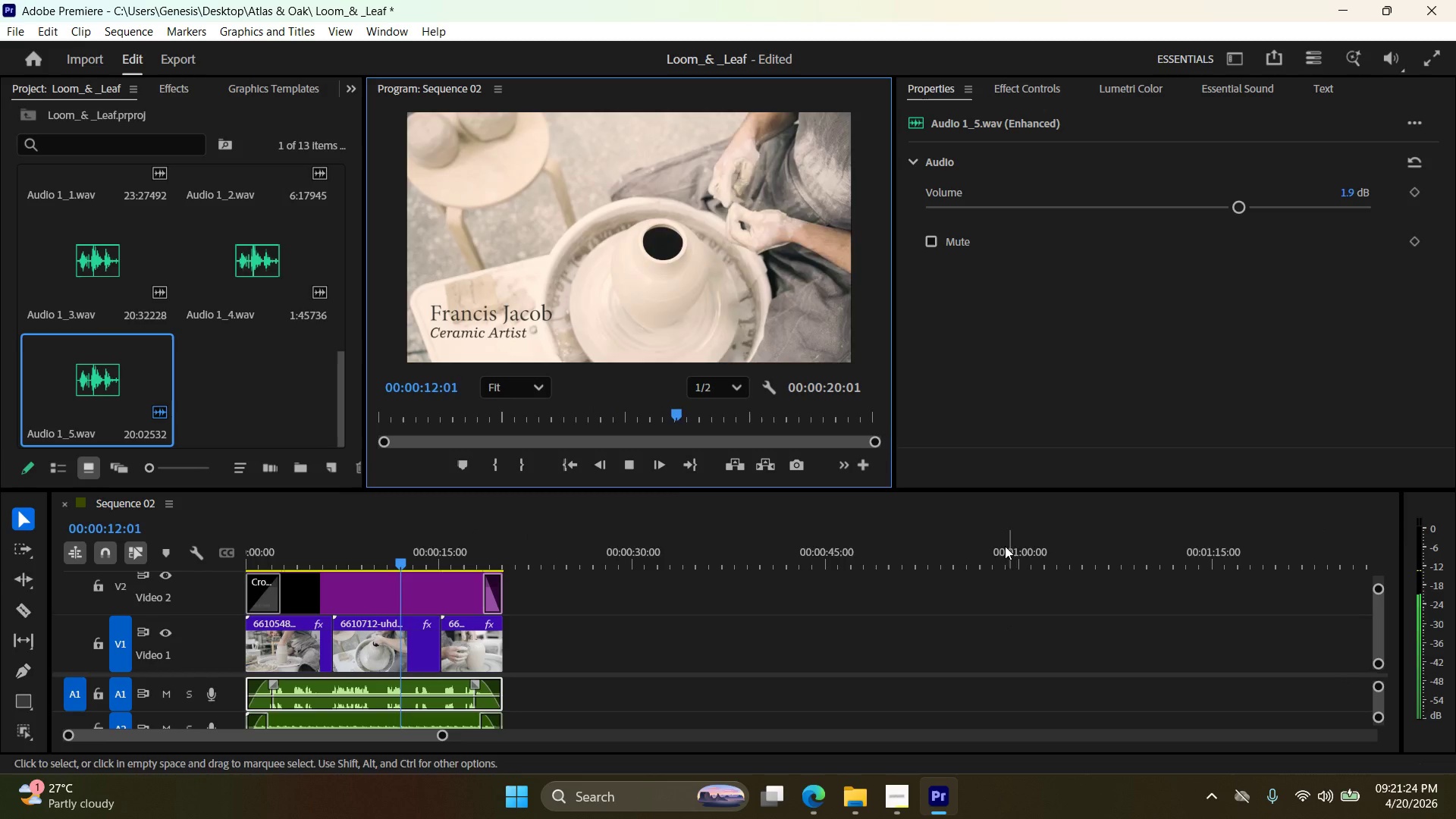 
wait(17.91)
 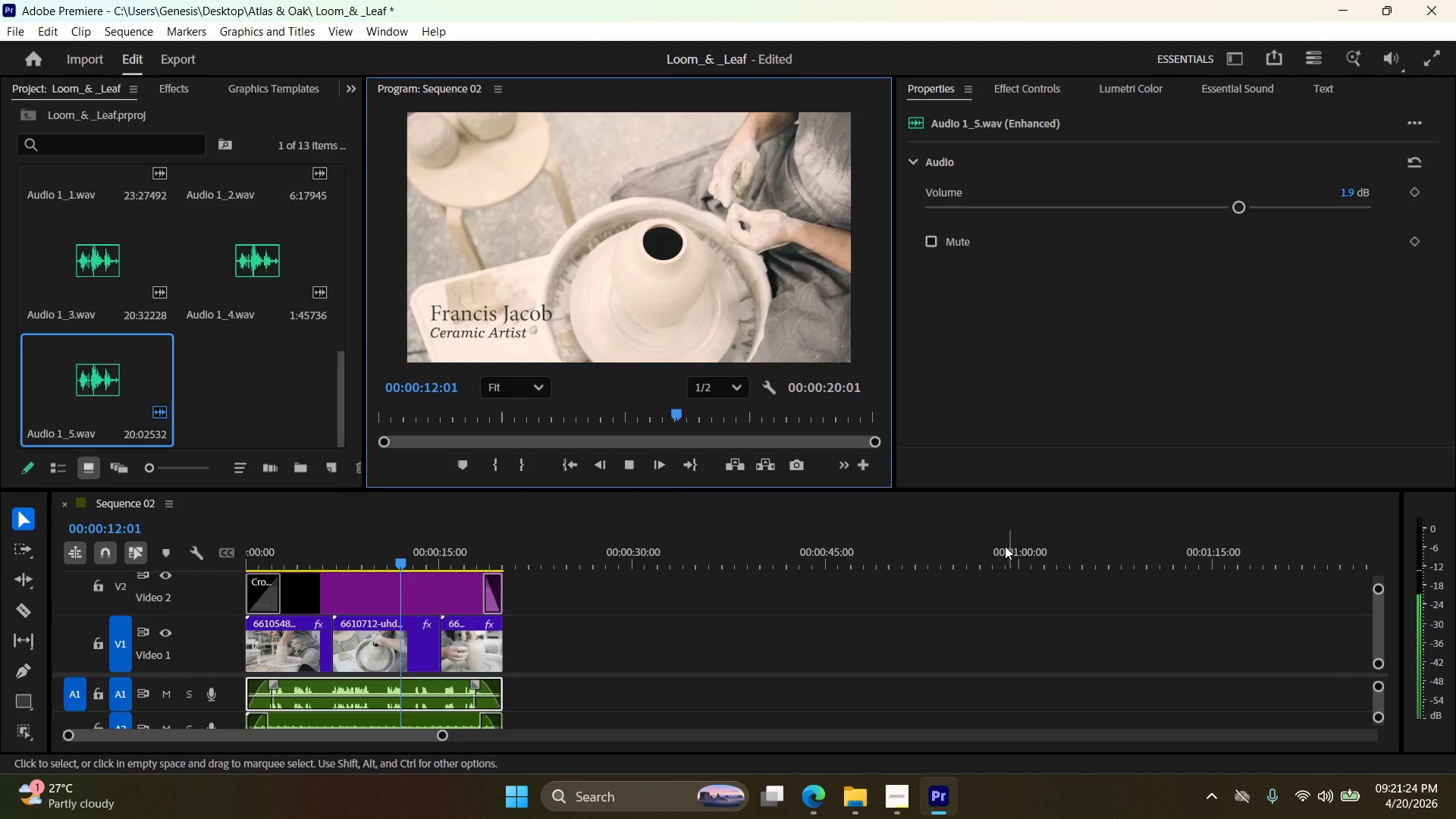 
left_click_drag(start_coordinate=[1010, 206], to_coordinate=[1097, 210])
 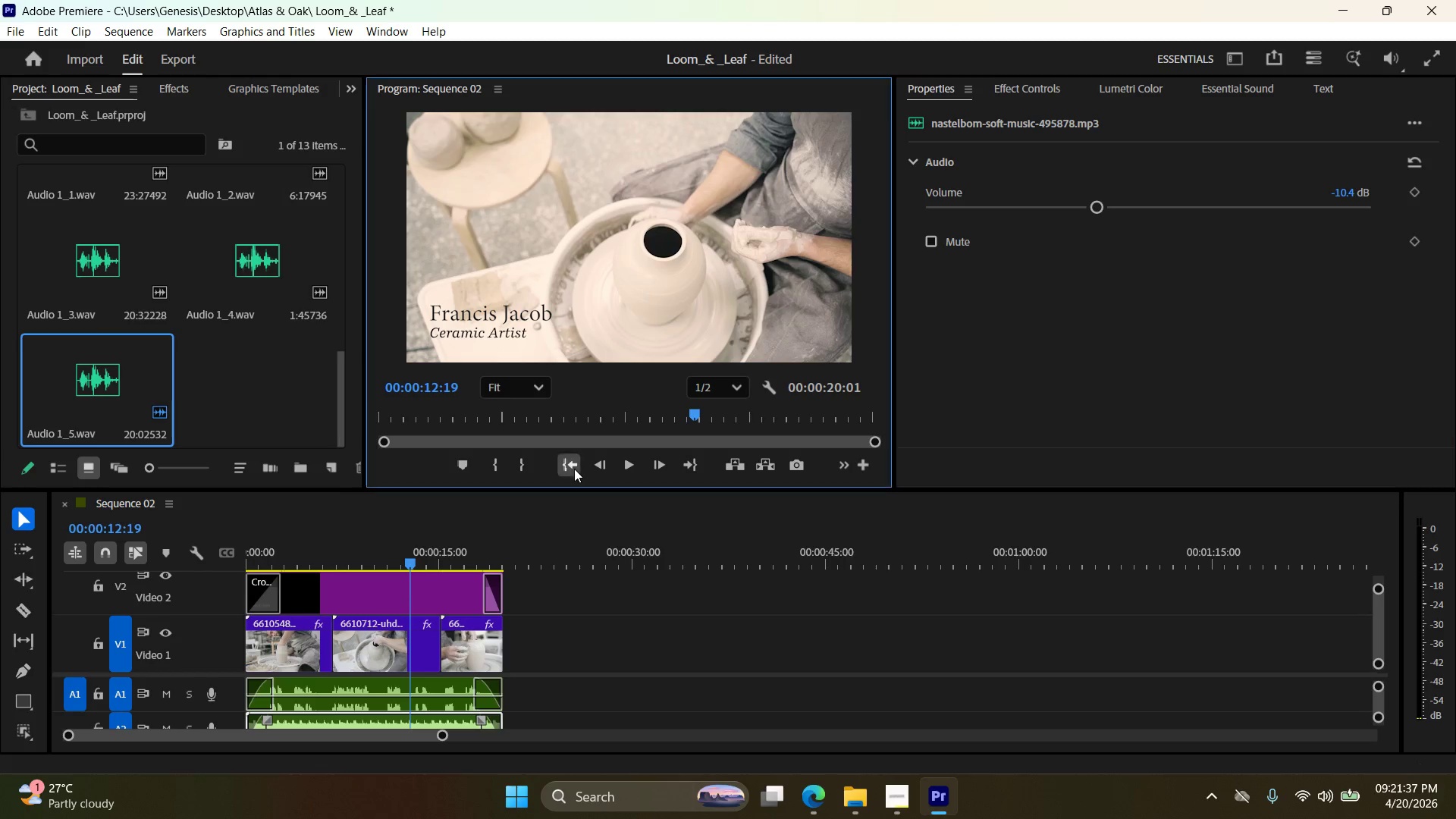 
left_click([623, 463])
 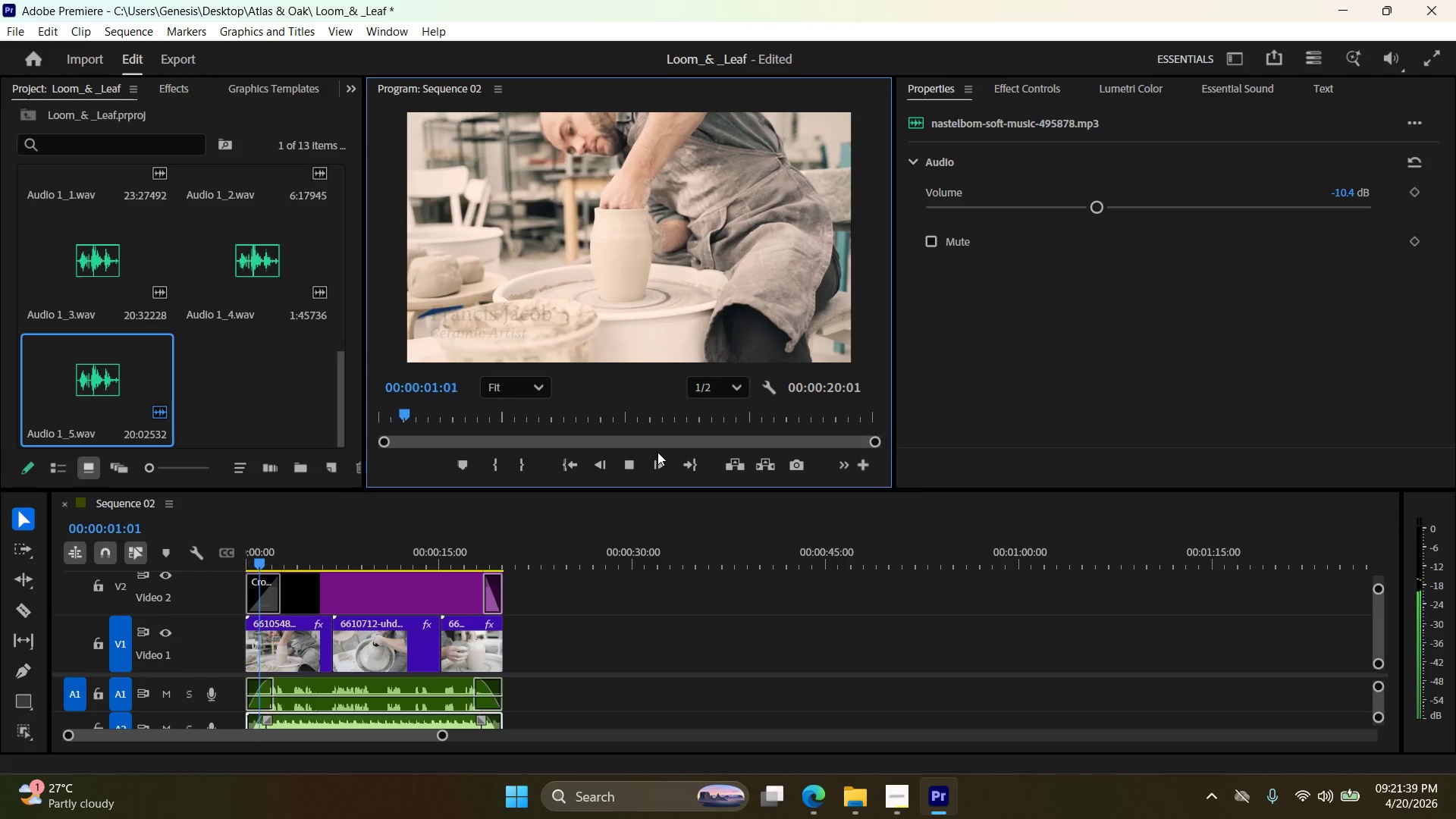 
mouse_move([698, 465])
 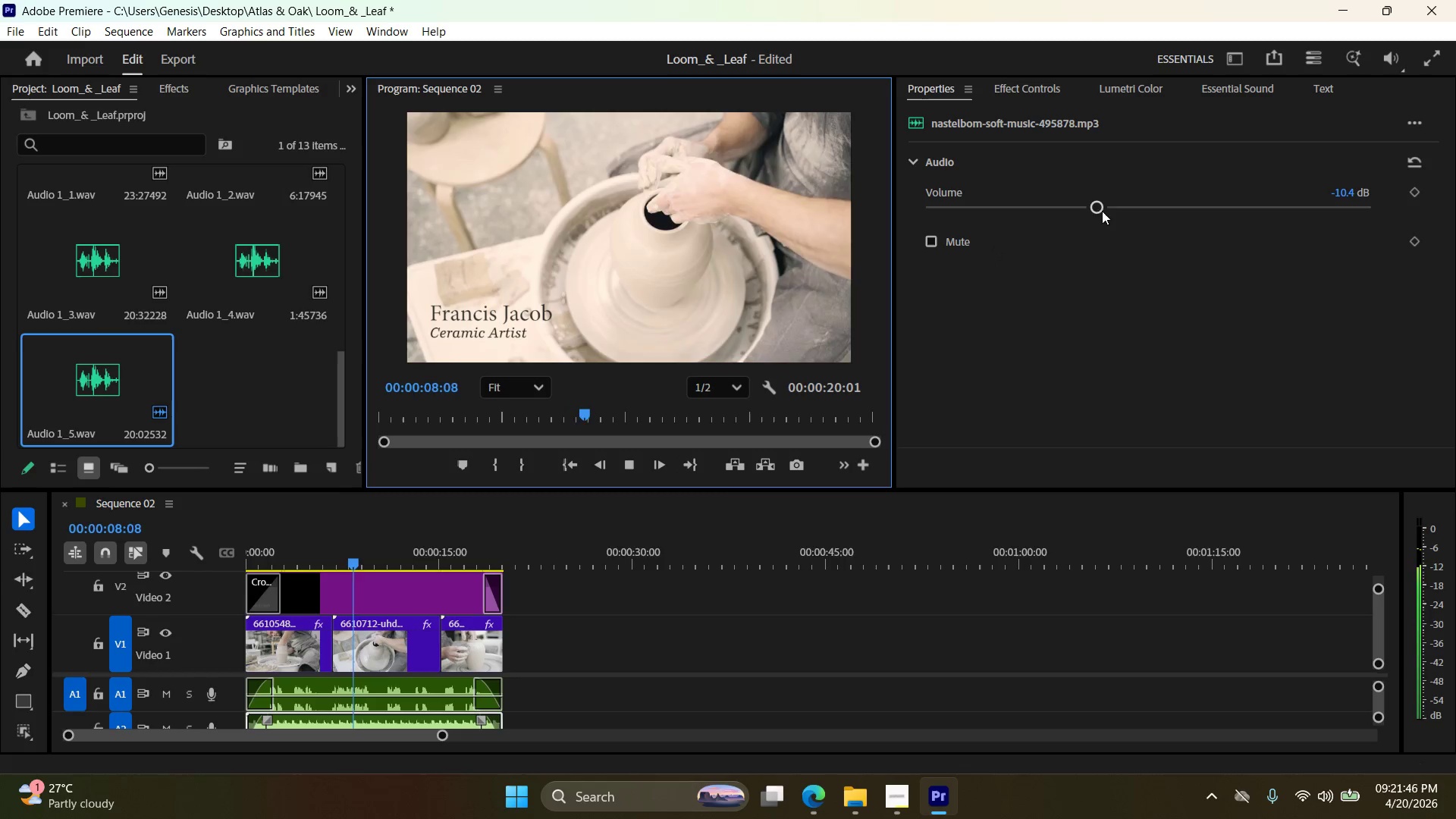 
left_click_drag(start_coordinate=[1095, 209], to_coordinate=[1129, 214])
 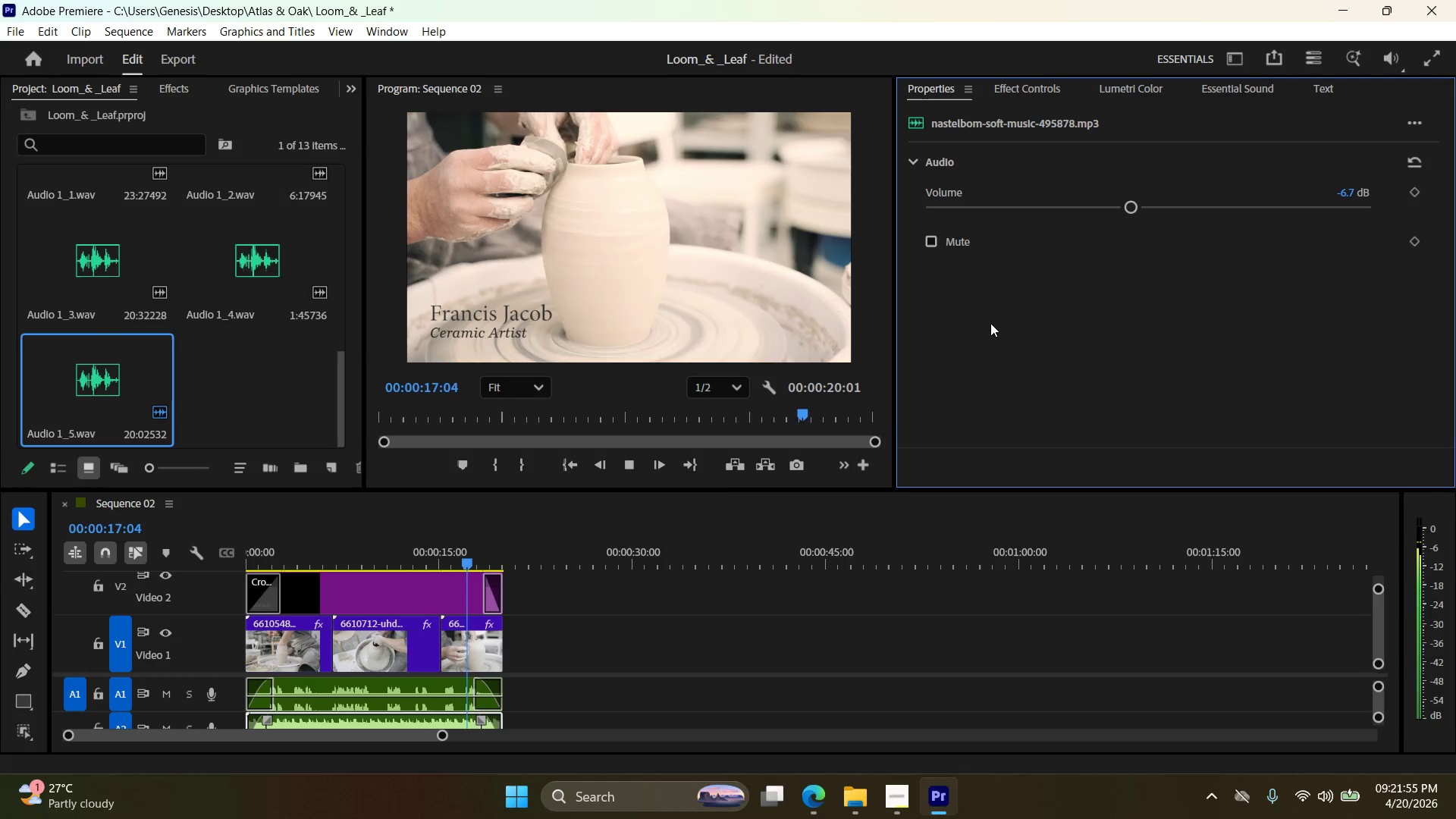 
wait(12.19)
 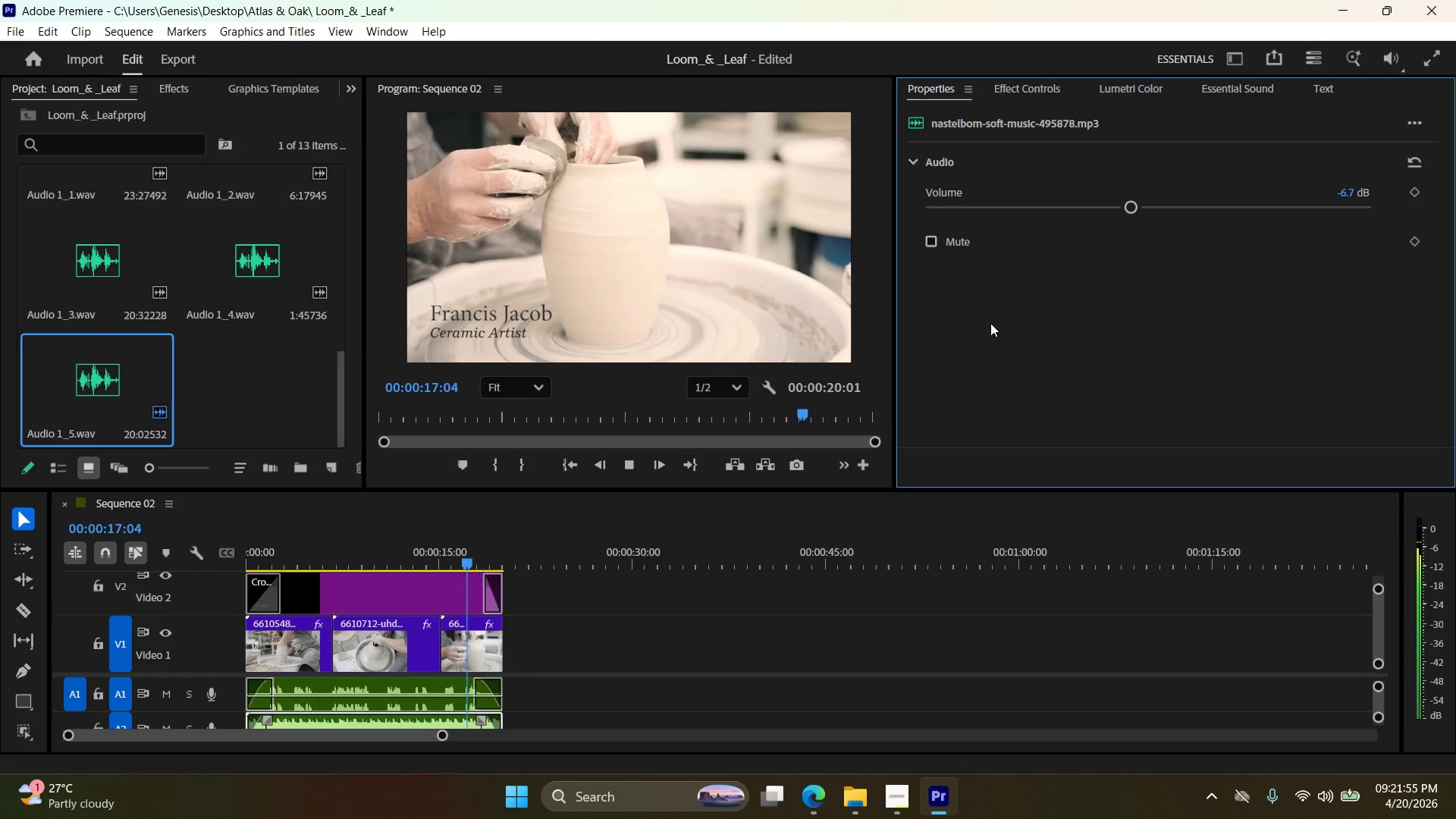 
left_click_drag(start_coordinate=[1134, 205], to_coordinate=[1163, 204])
 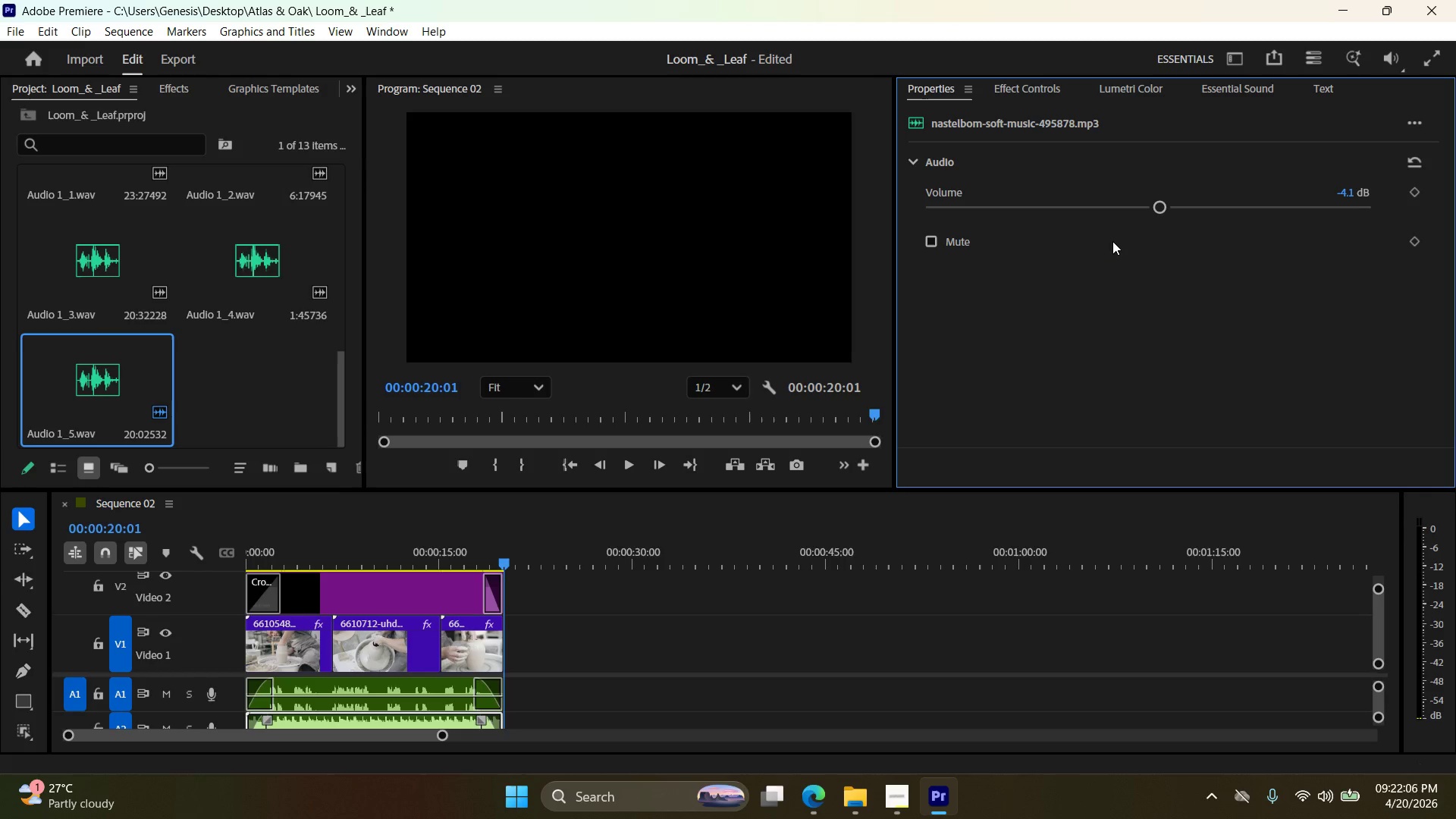 
left_click([1112, 241])
 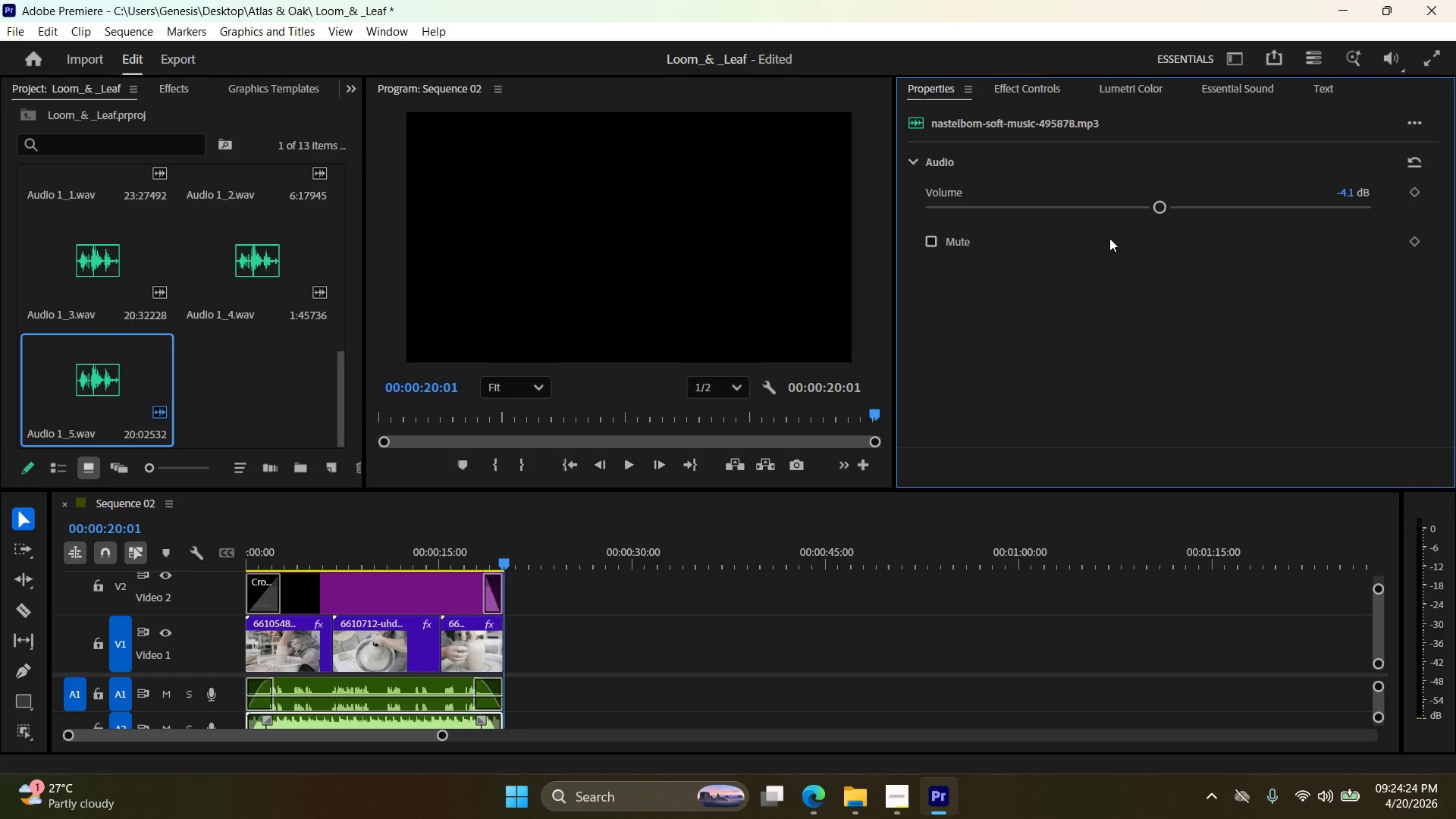 
wait(143.27)
 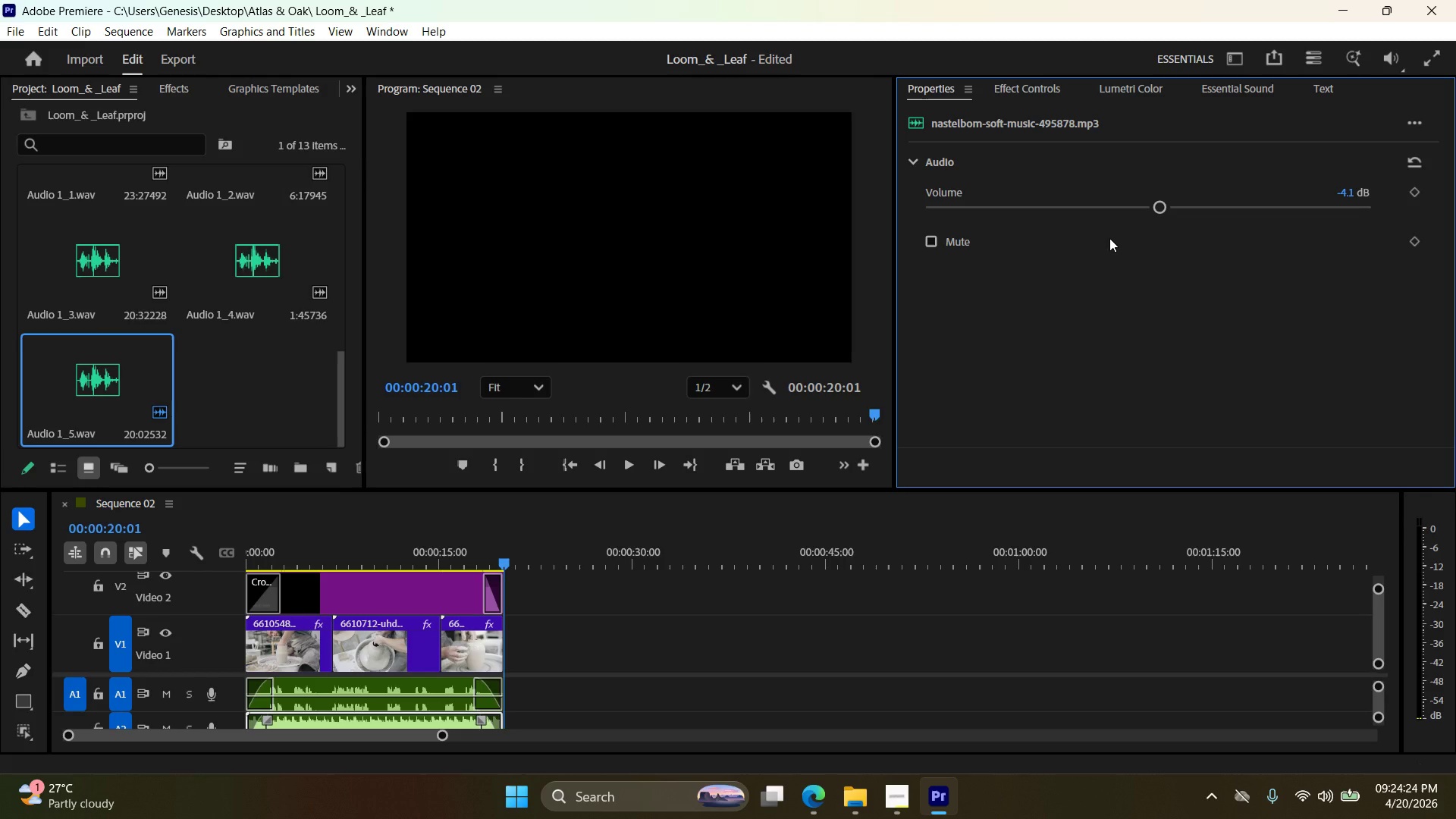 
left_click_drag(start_coordinate=[504, 564], to_coordinate=[215, 579])
 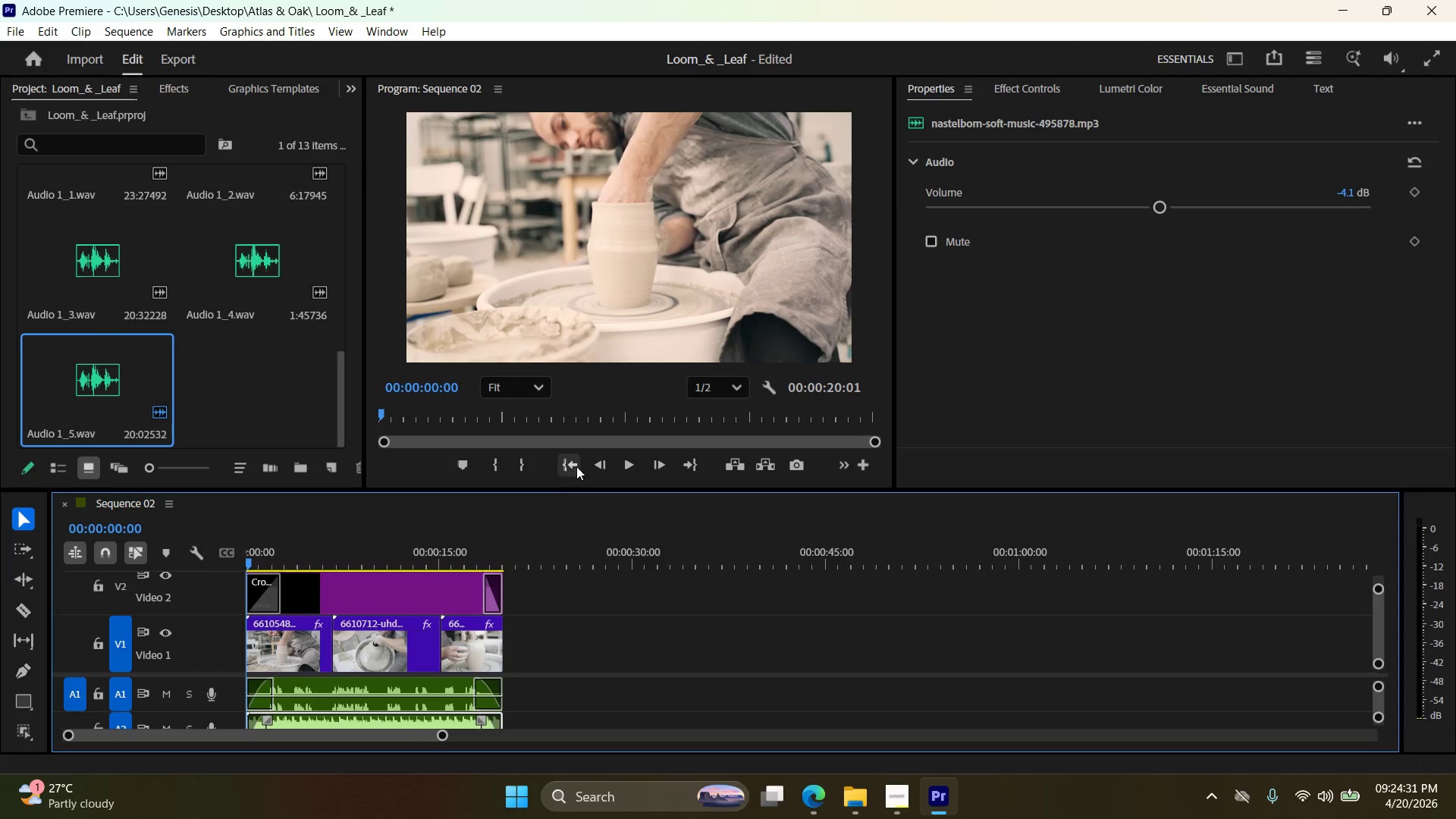 
left_click([568, 469])
 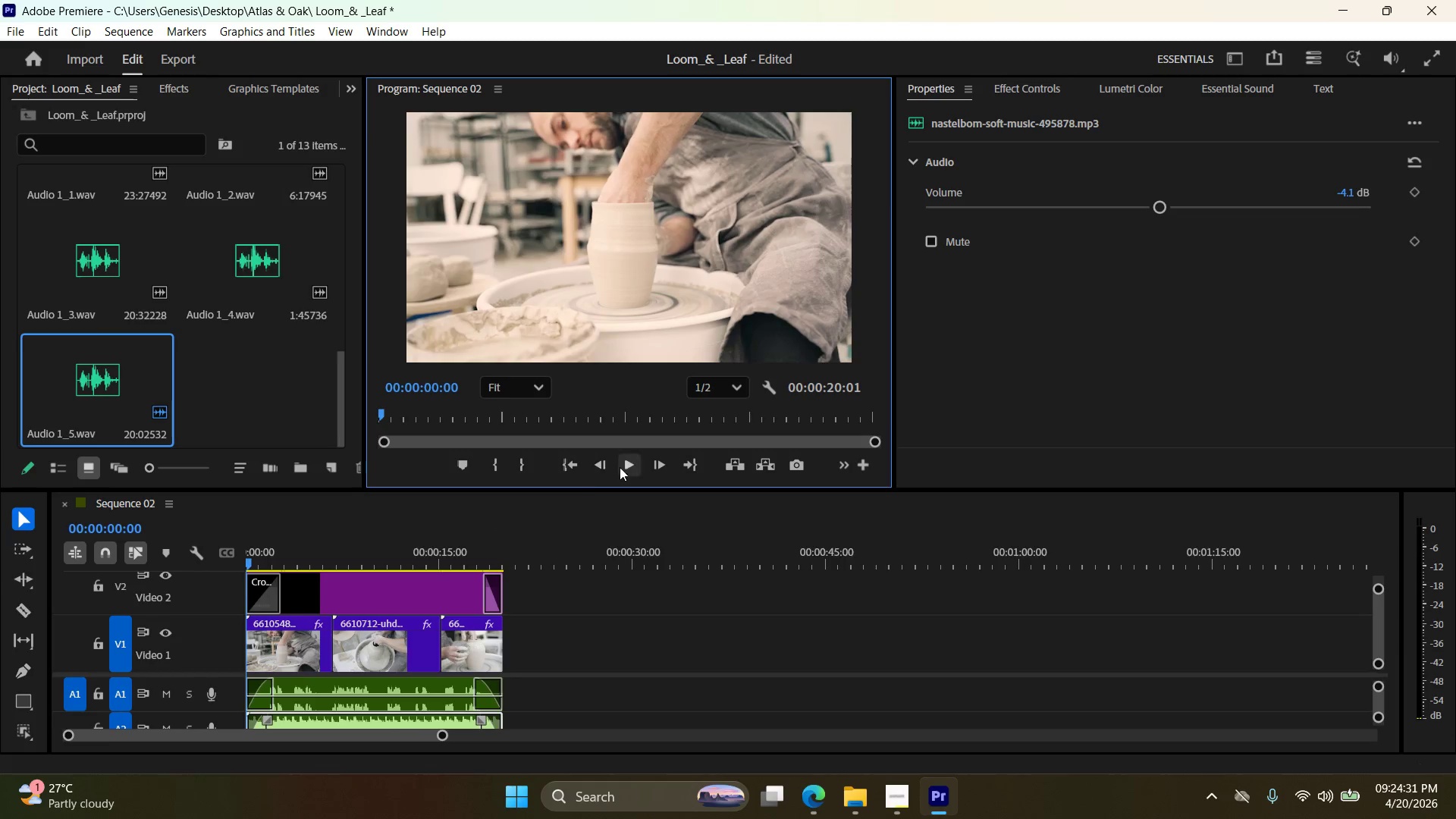 
left_click([628, 466])
 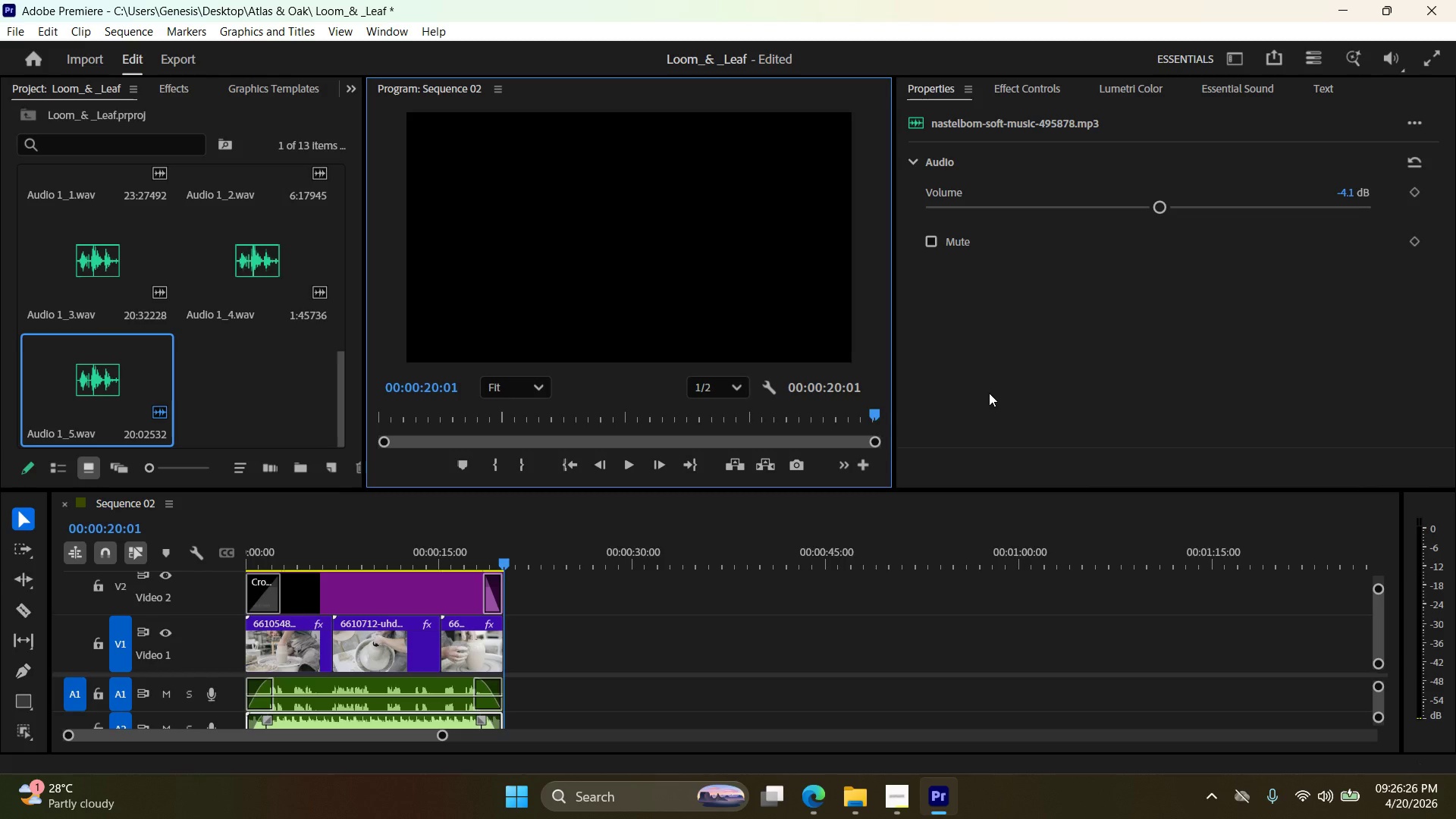 
wait(119.41)
 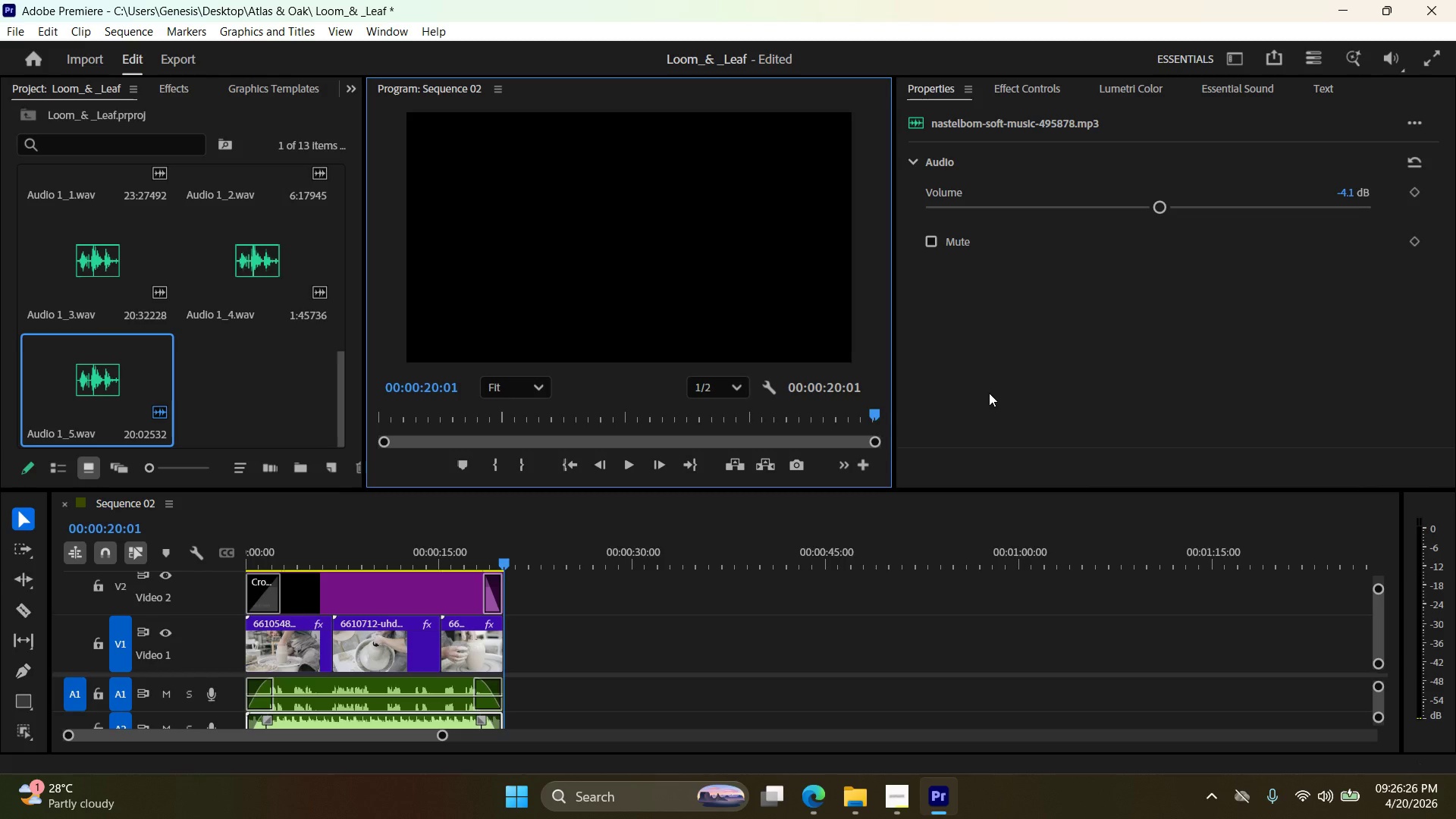 
left_click([576, 464])
 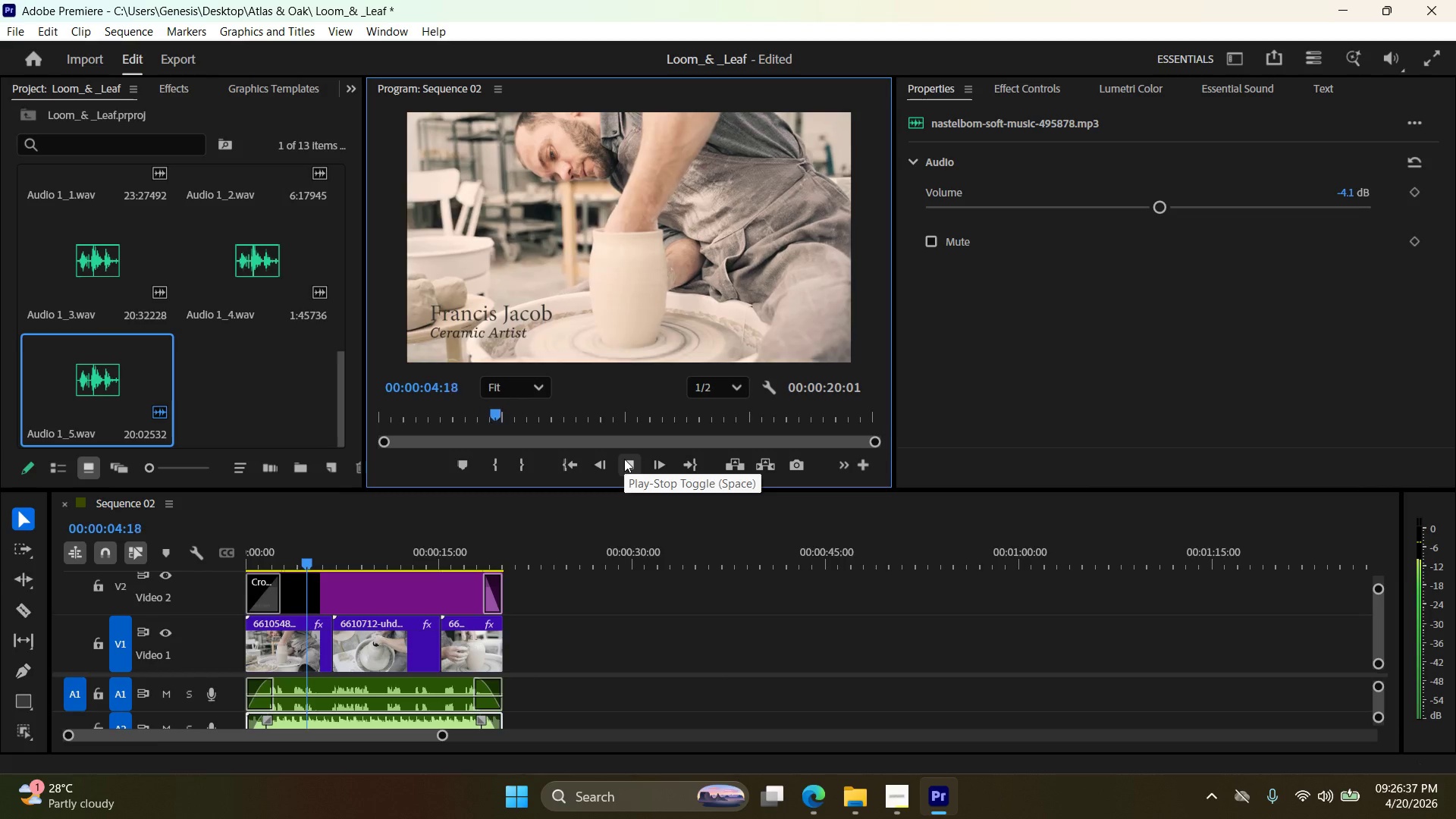 
wait(10.59)
 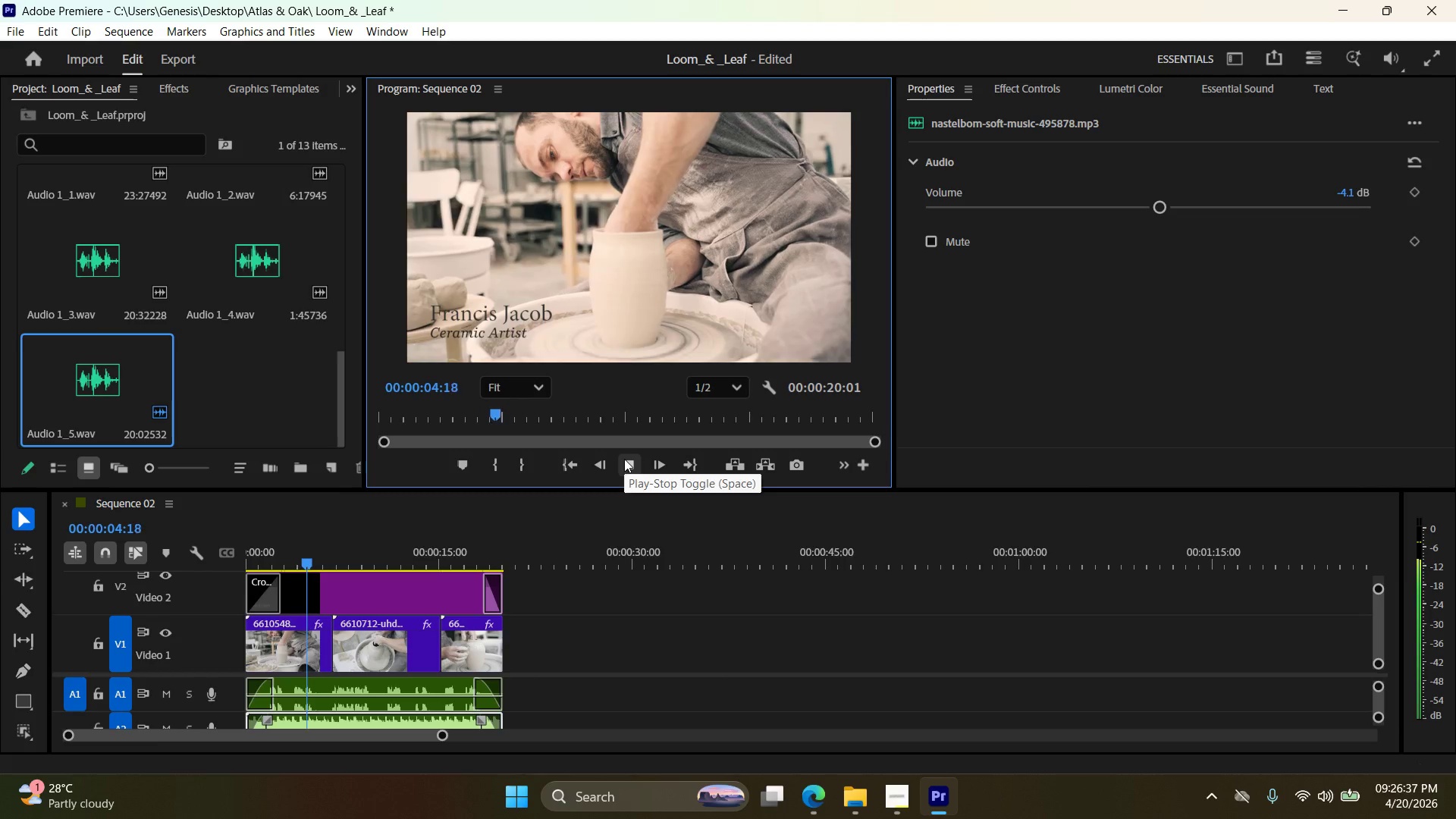 
left_click([639, 472])
 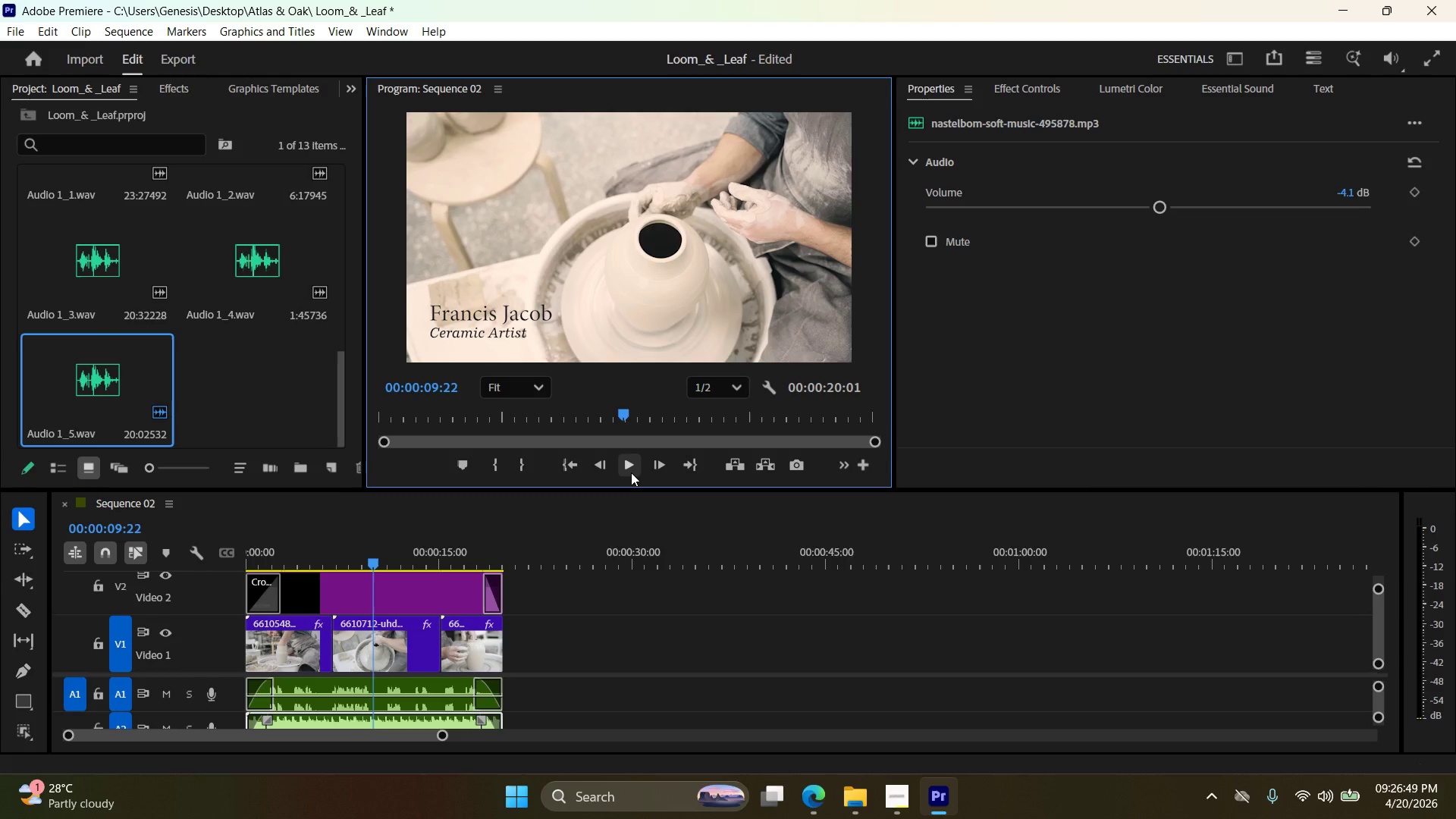 
wait(12.55)
 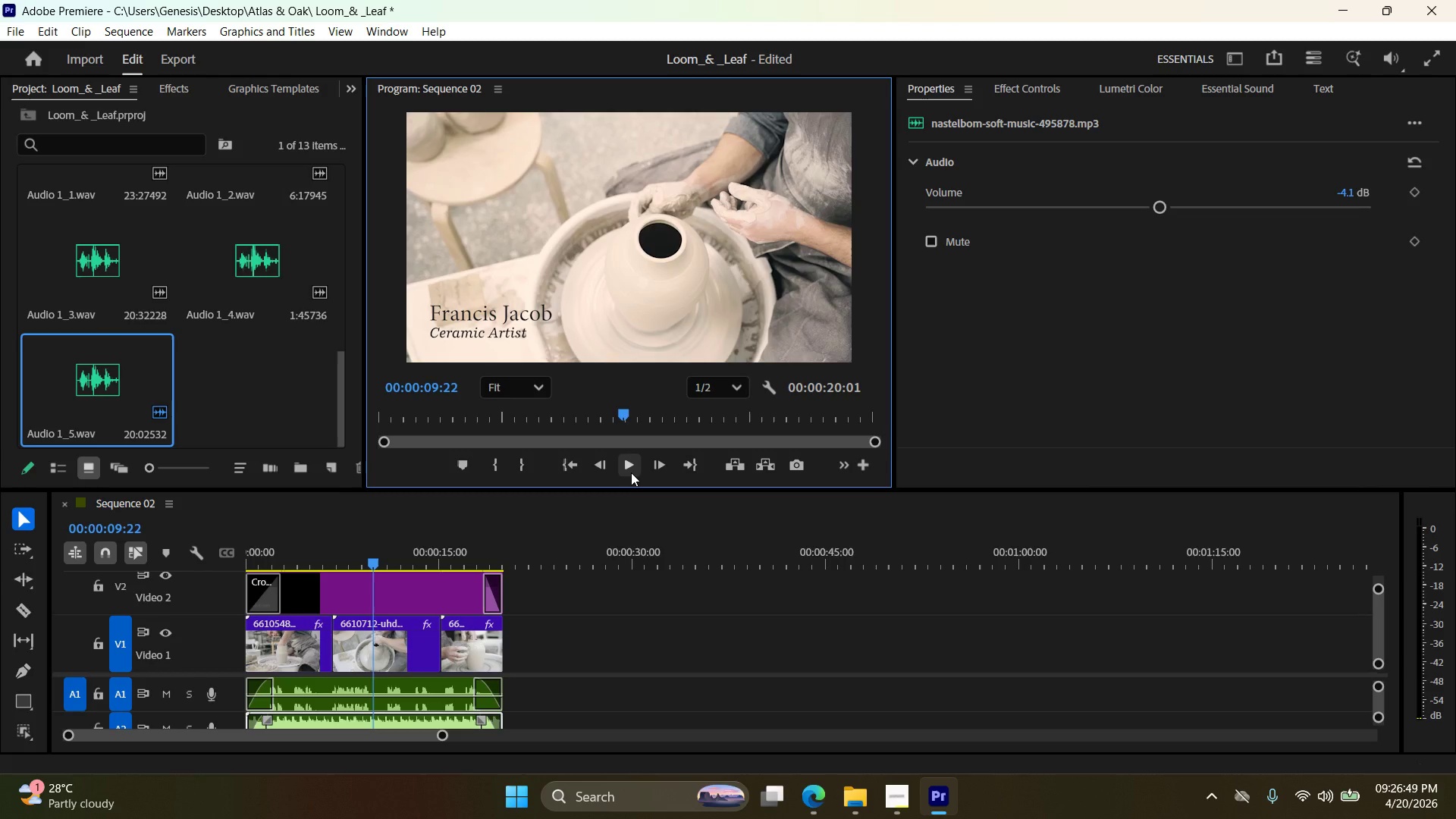 
left_click([631, 466])